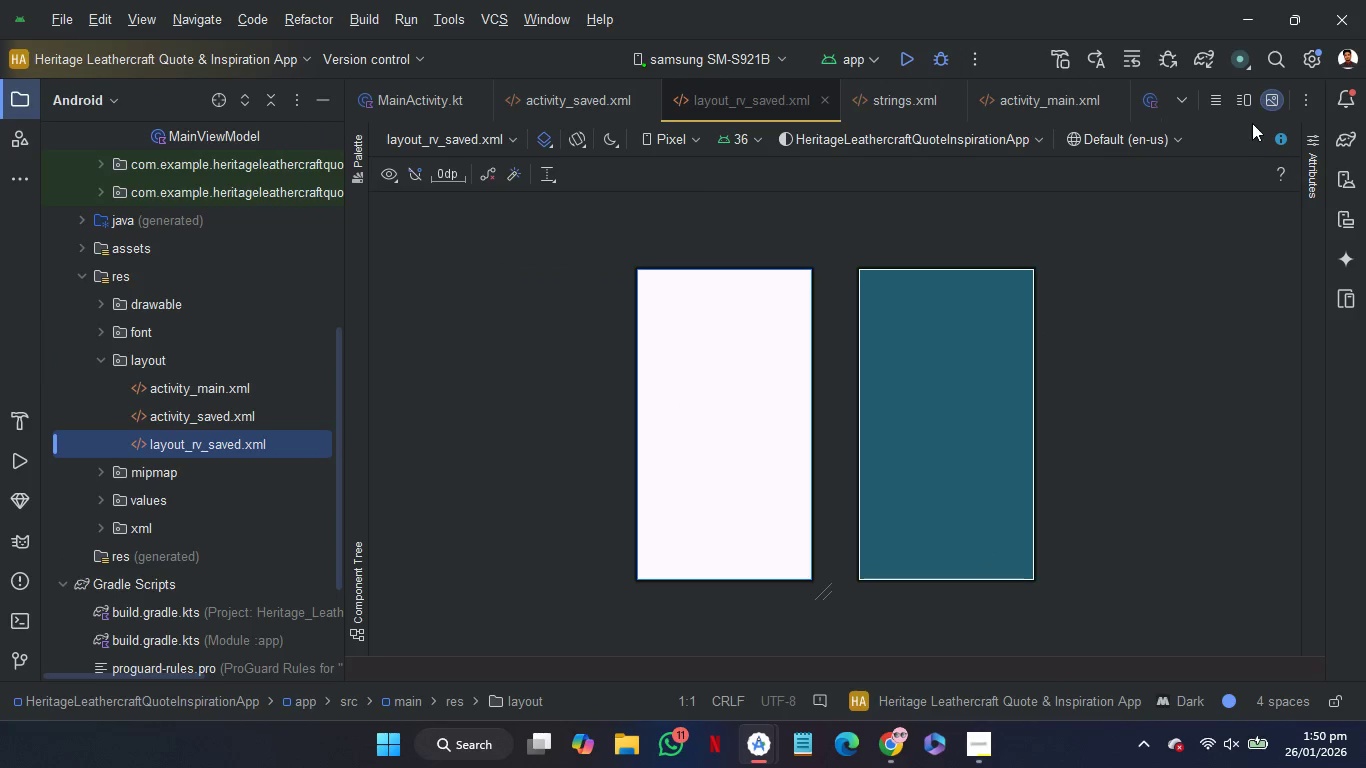 
left_click([1249, 95])
 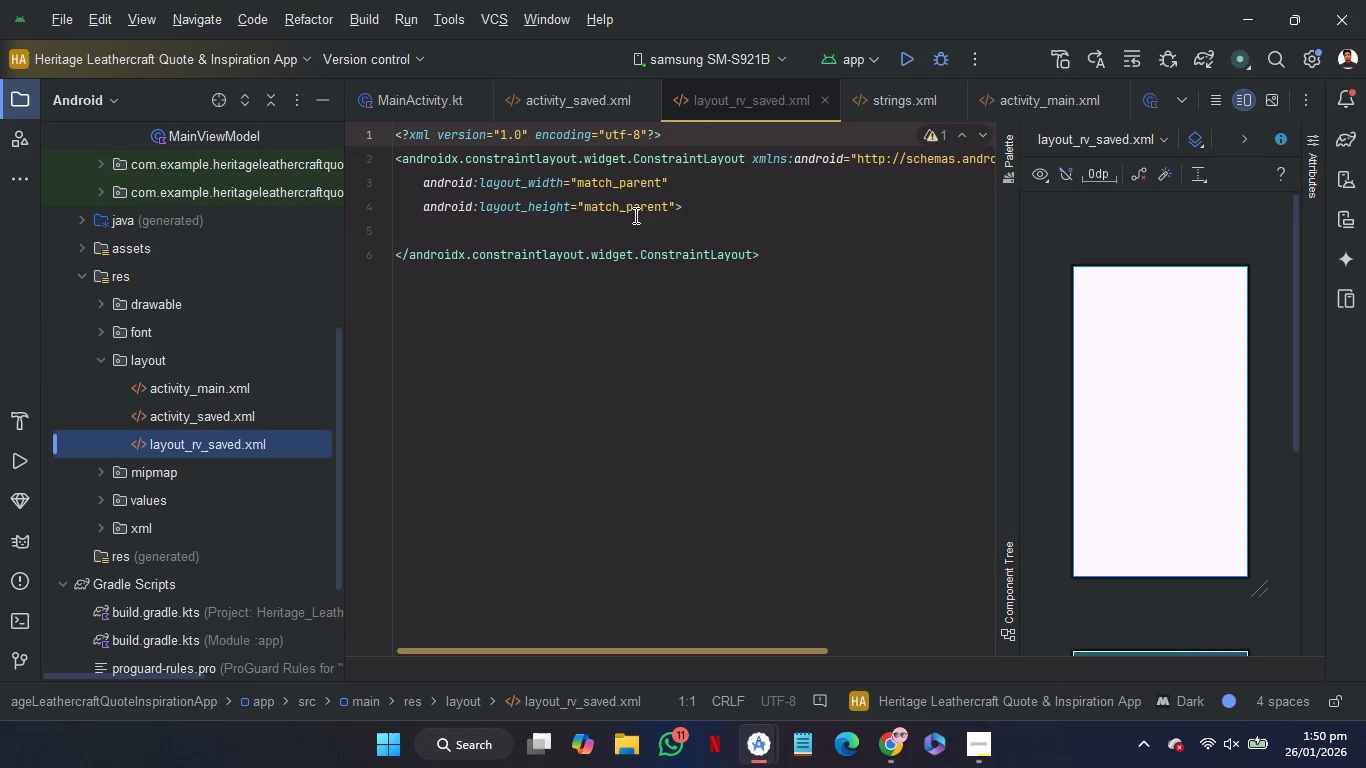 
double_click([627, 208])
 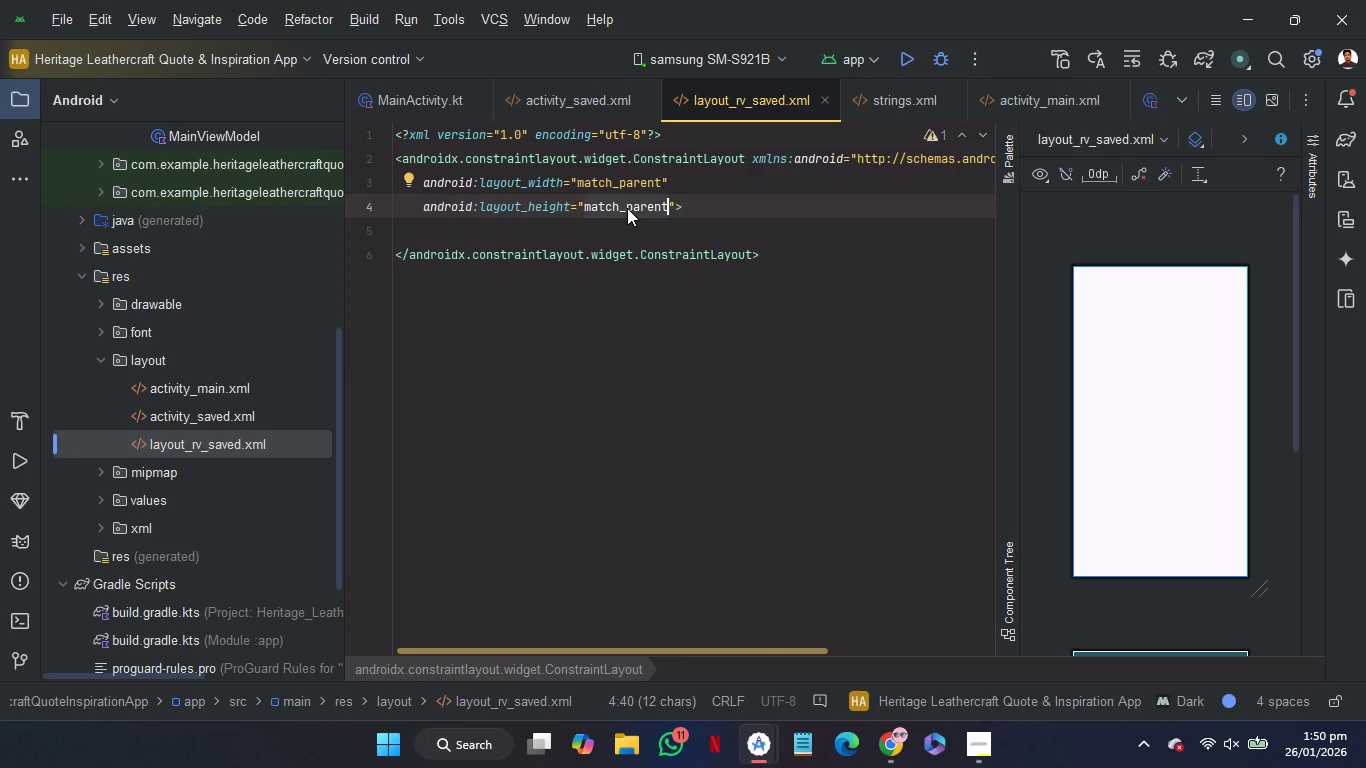 
type(wr)
 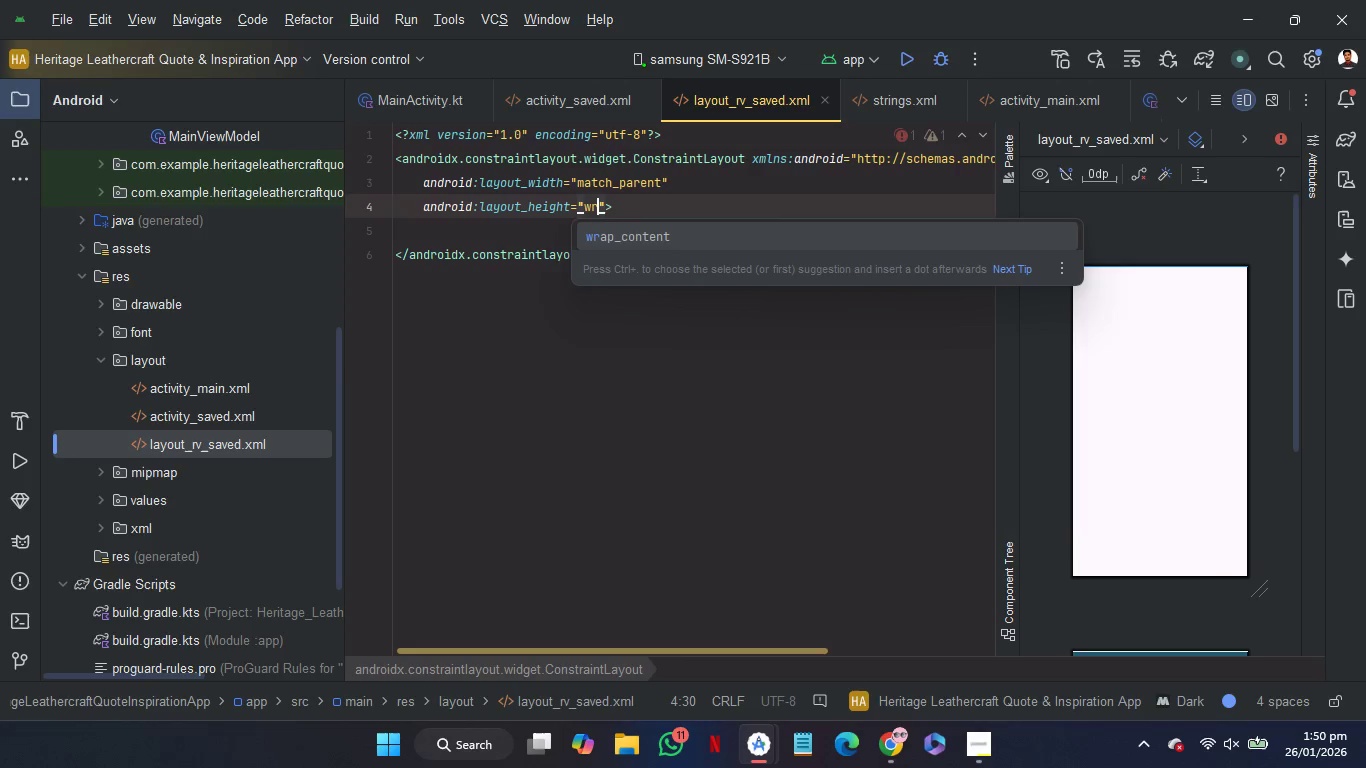 
key(Enter)
 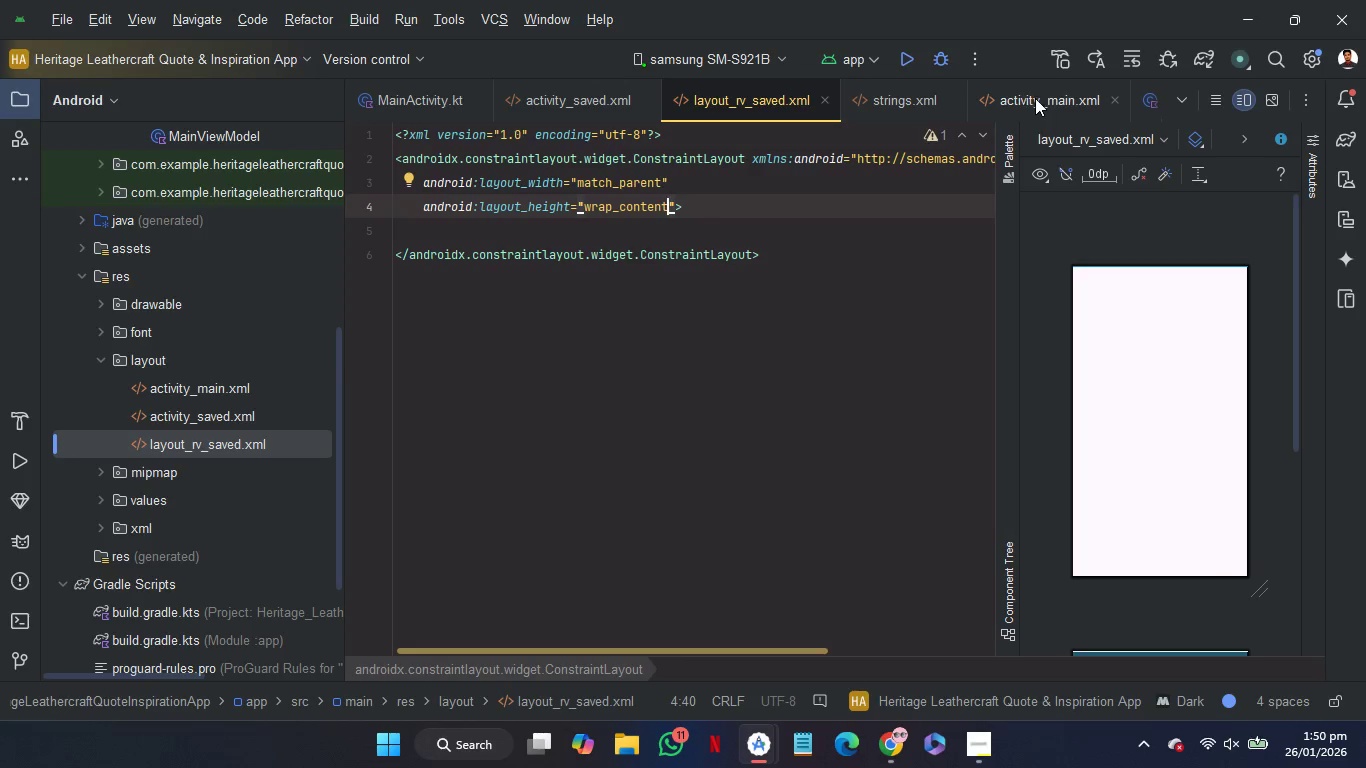 
left_click([1035, 96])
 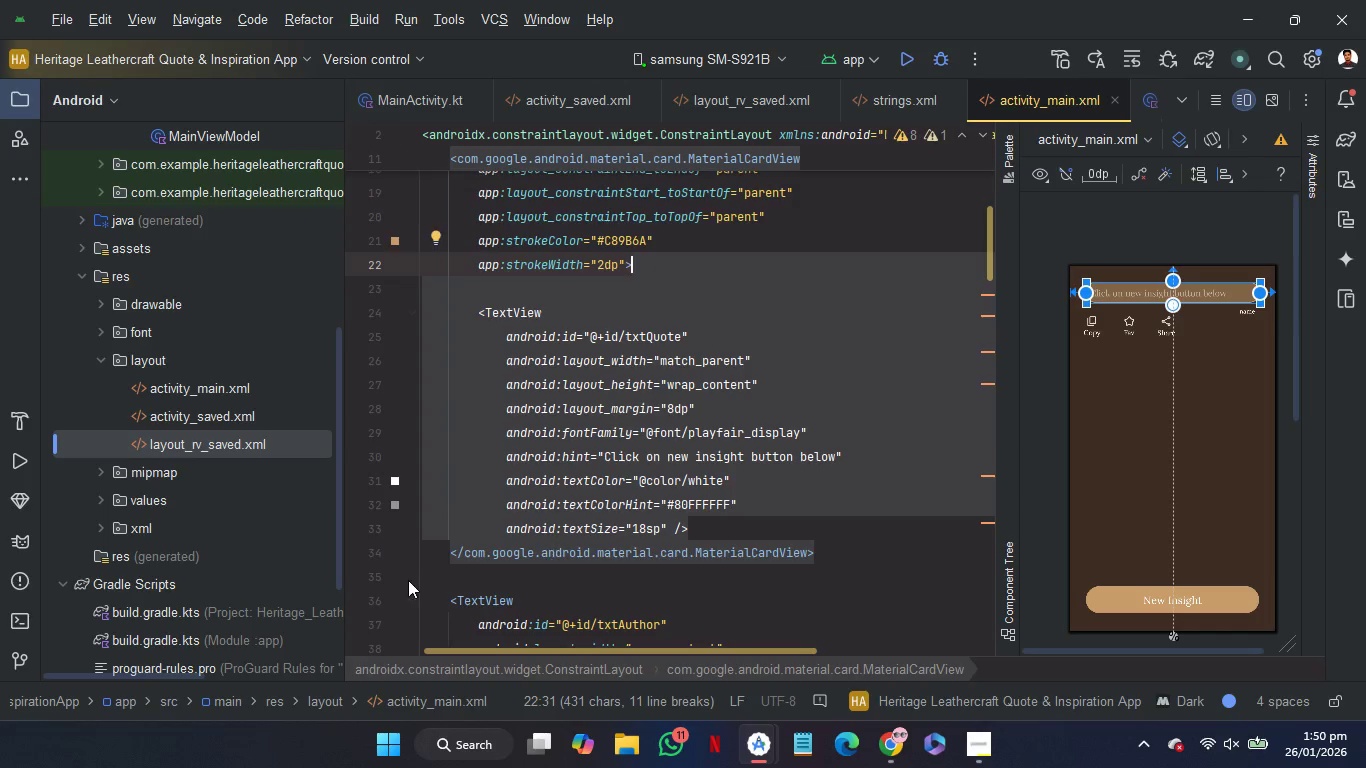 
left_click([414, 551])
 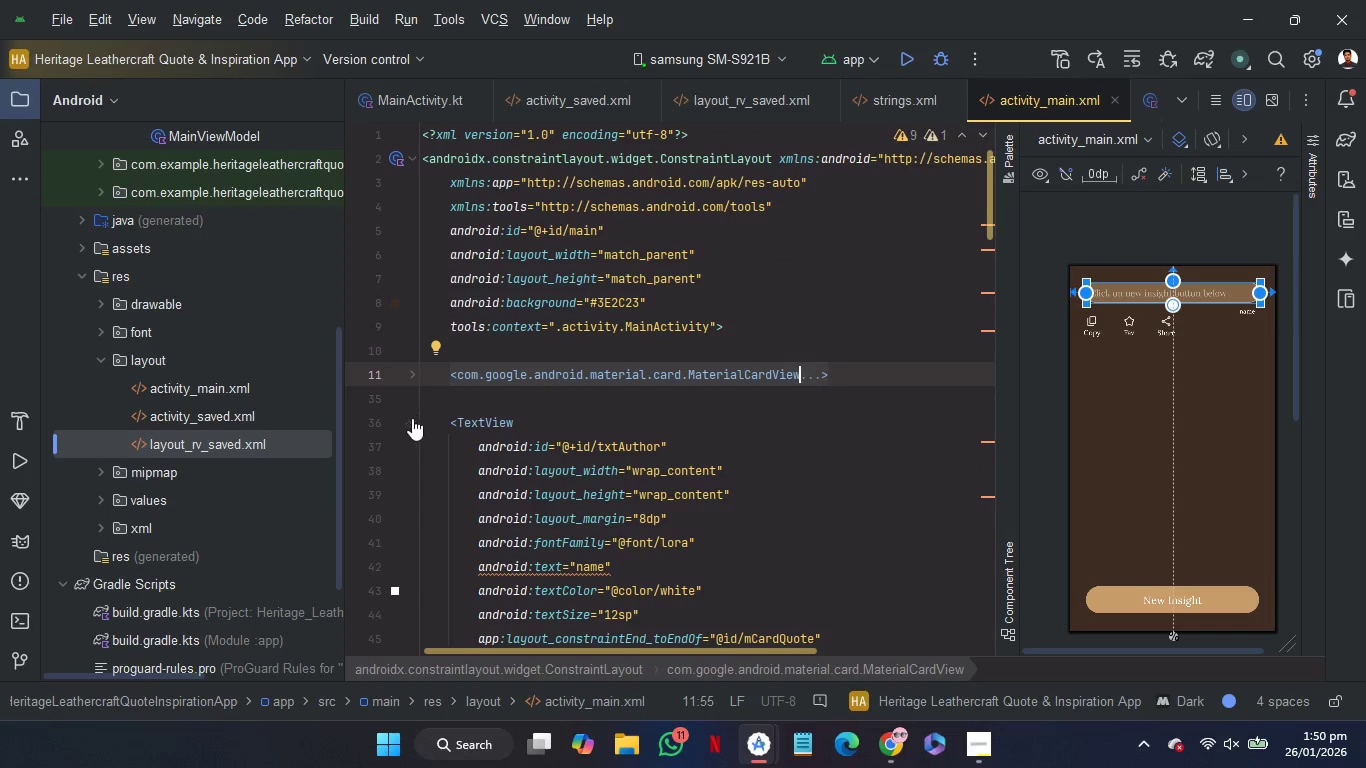 
left_click([410, 418])
 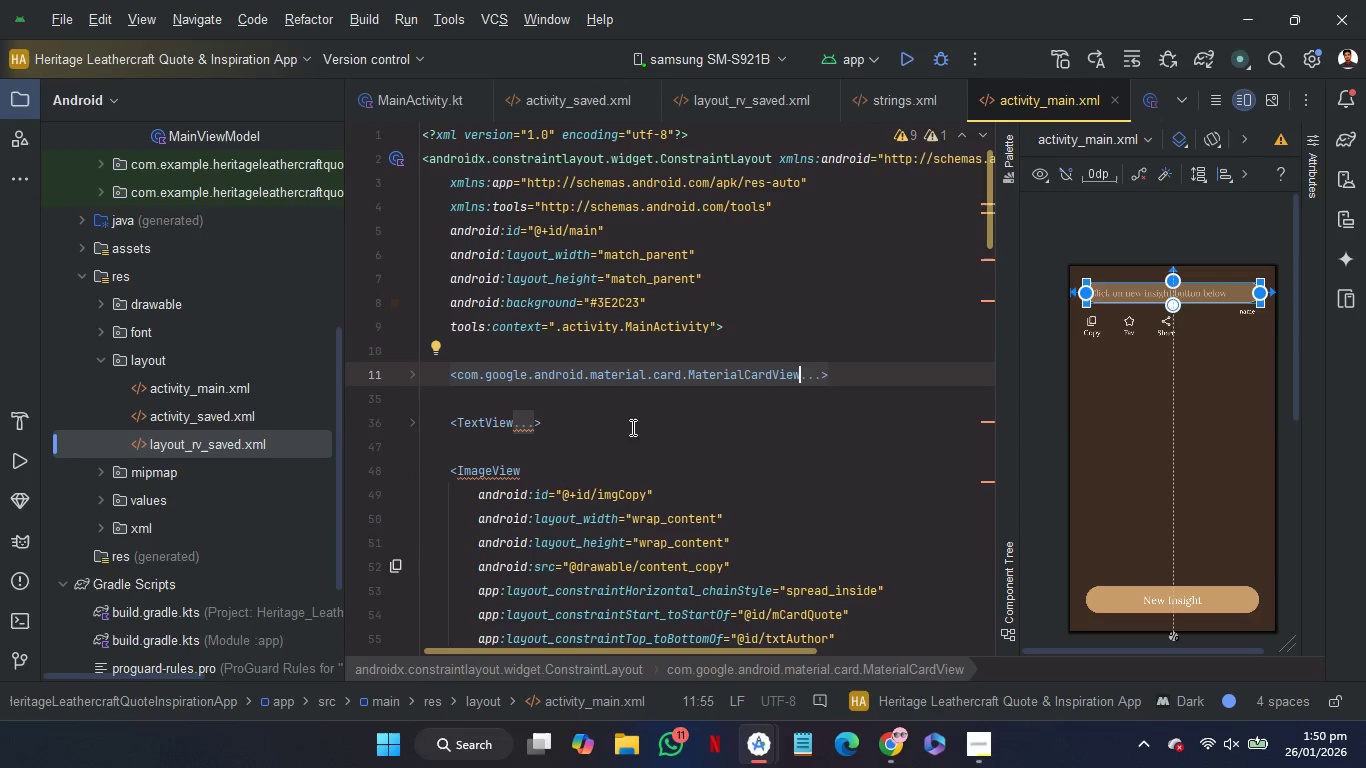 
left_click_drag(start_coordinate=[631, 426], to_coordinate=[773, 336])
 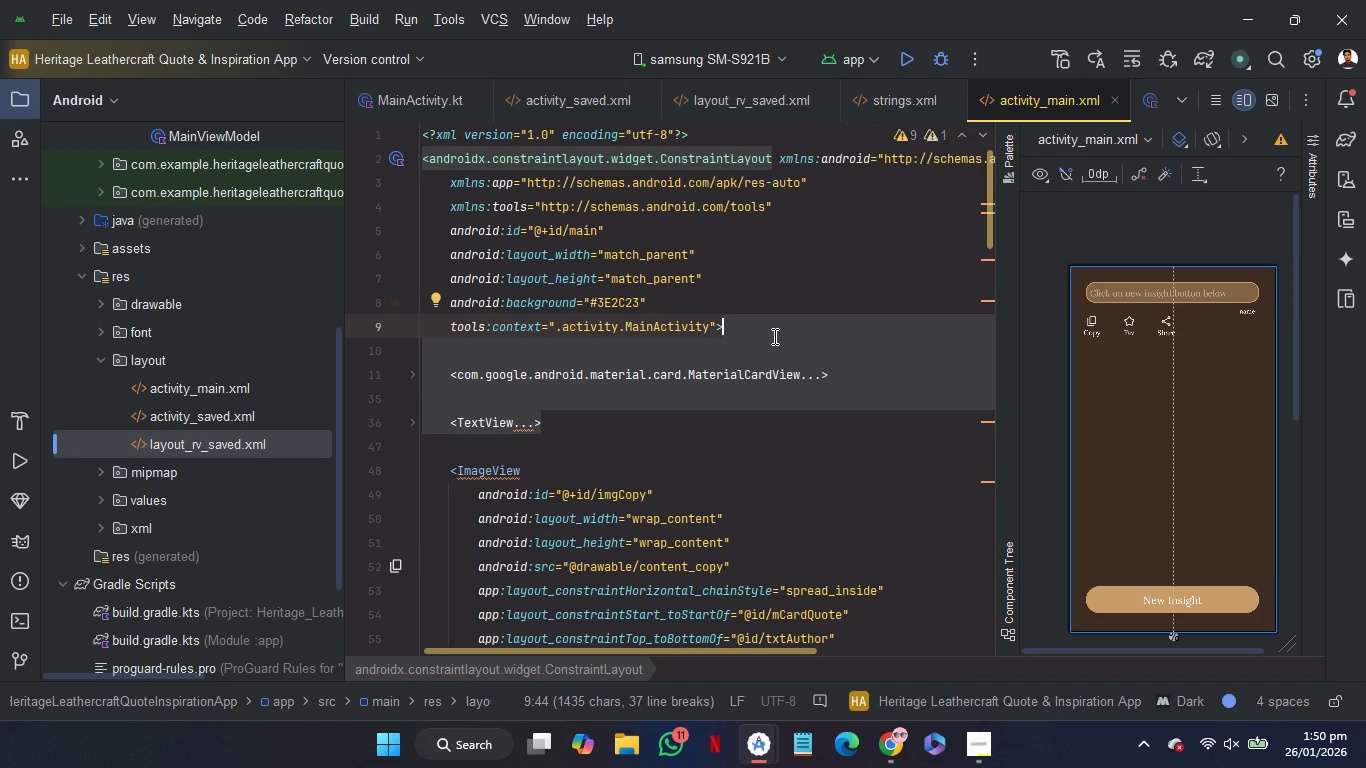 
key(Control+C)
 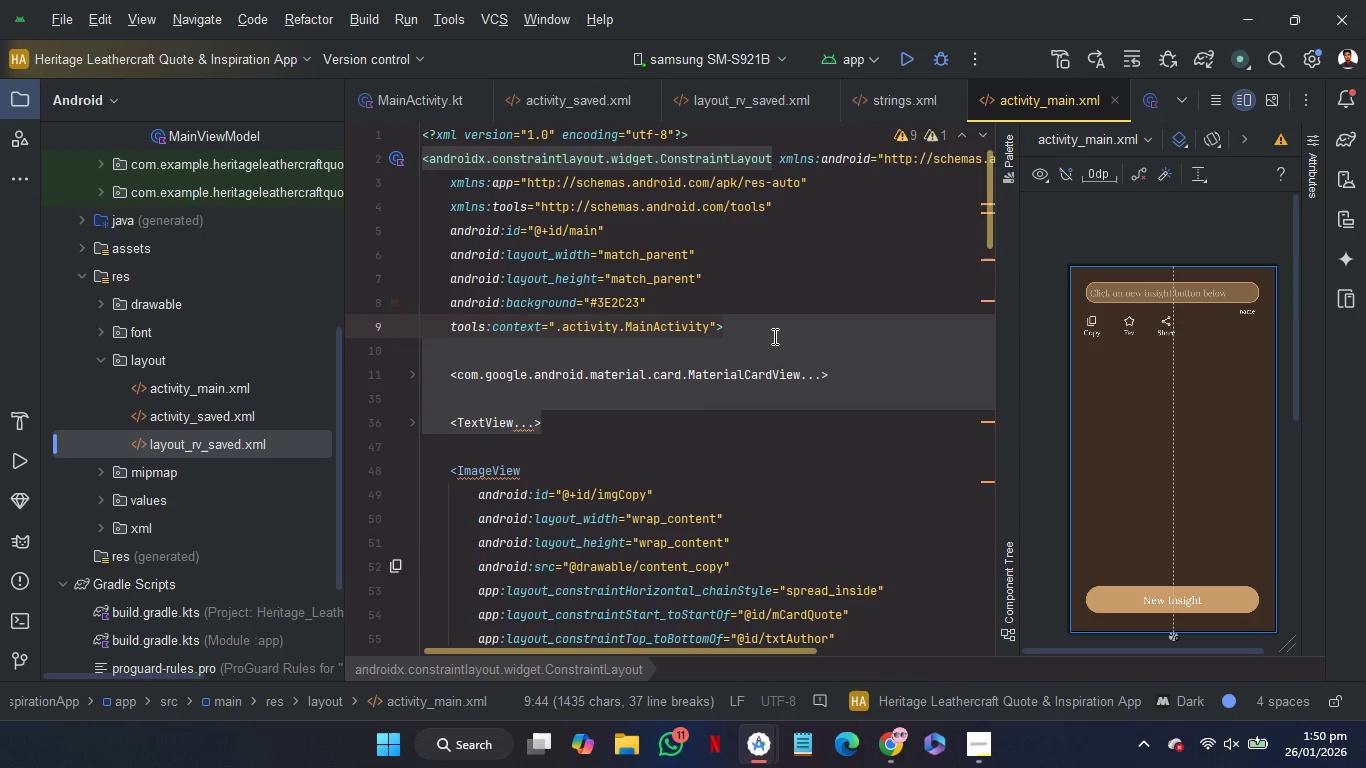 
key(Control+C)
 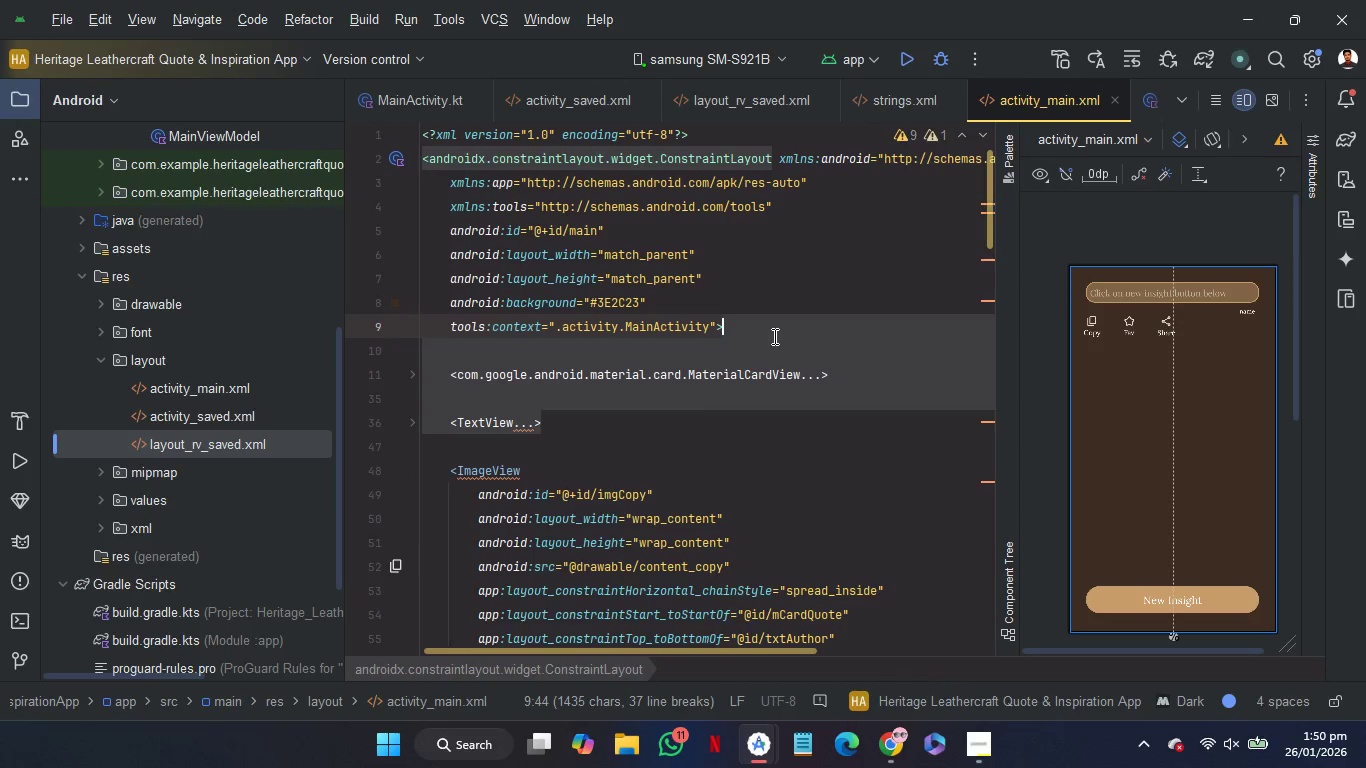 
key(Control+C)
 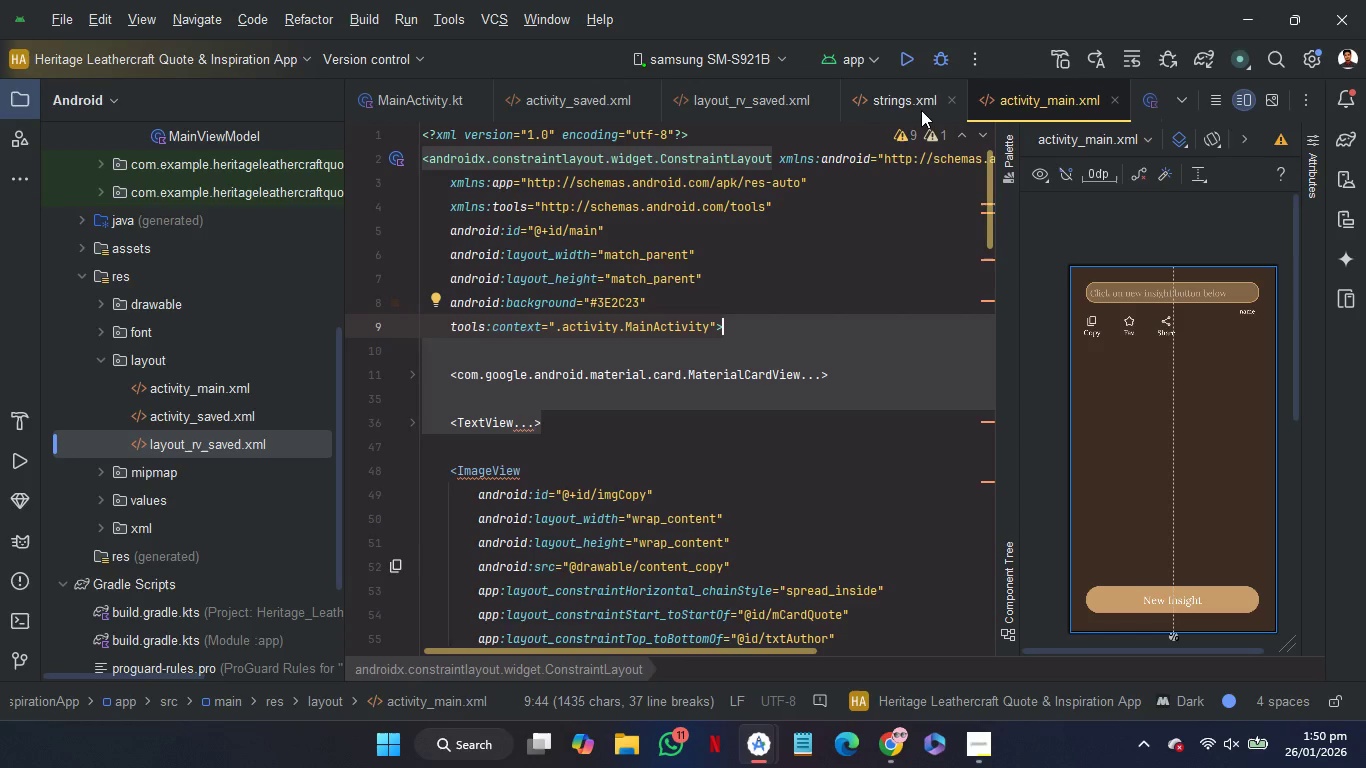 
left_click([949, 104])
 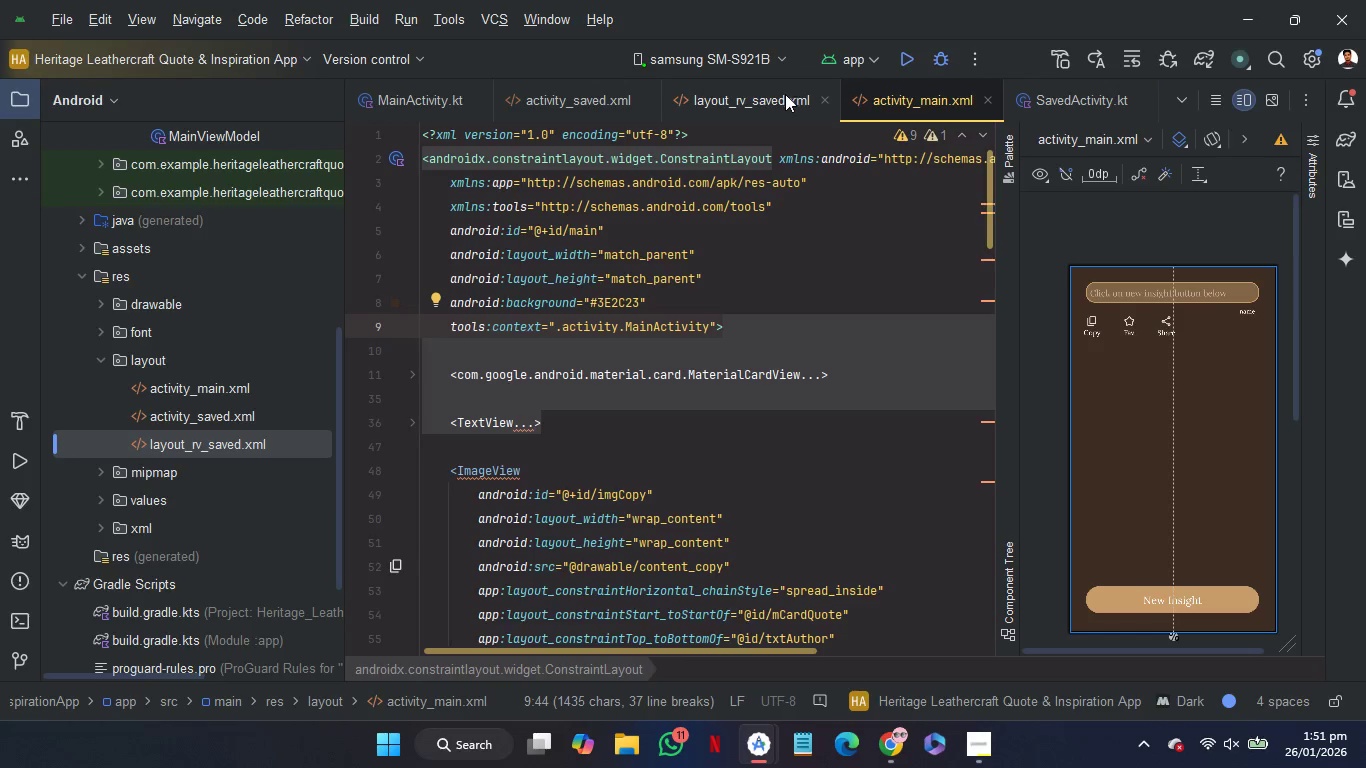 
left_click([772, 95])
 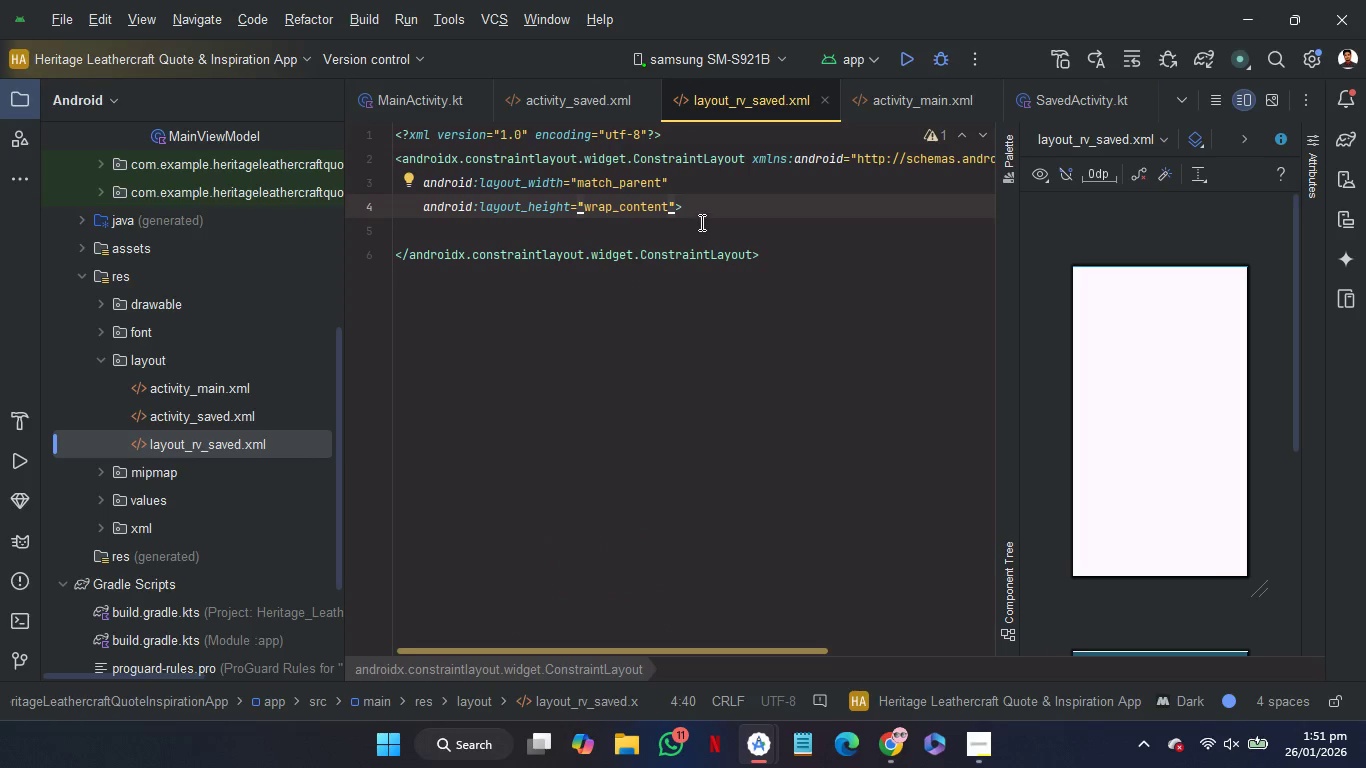 
left_click([706, 207])
 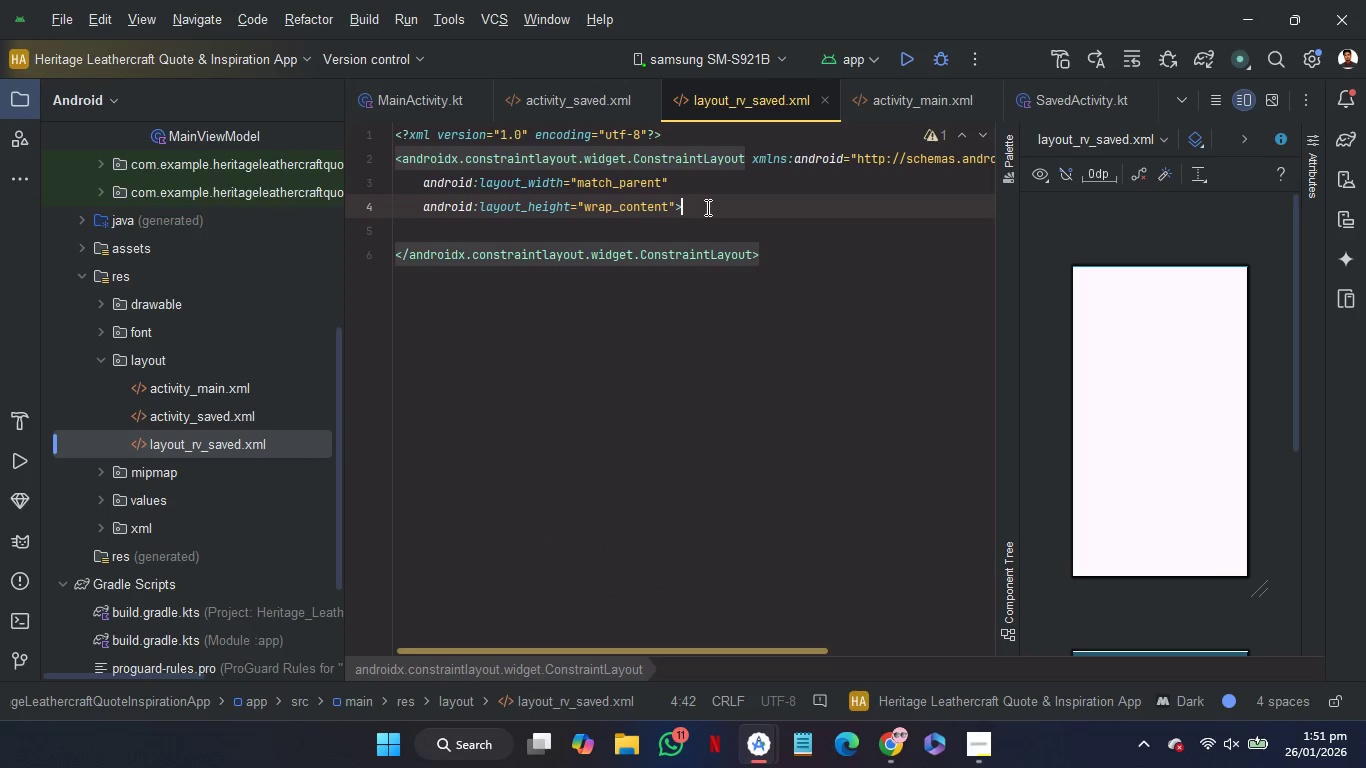 
key(Control+V)
 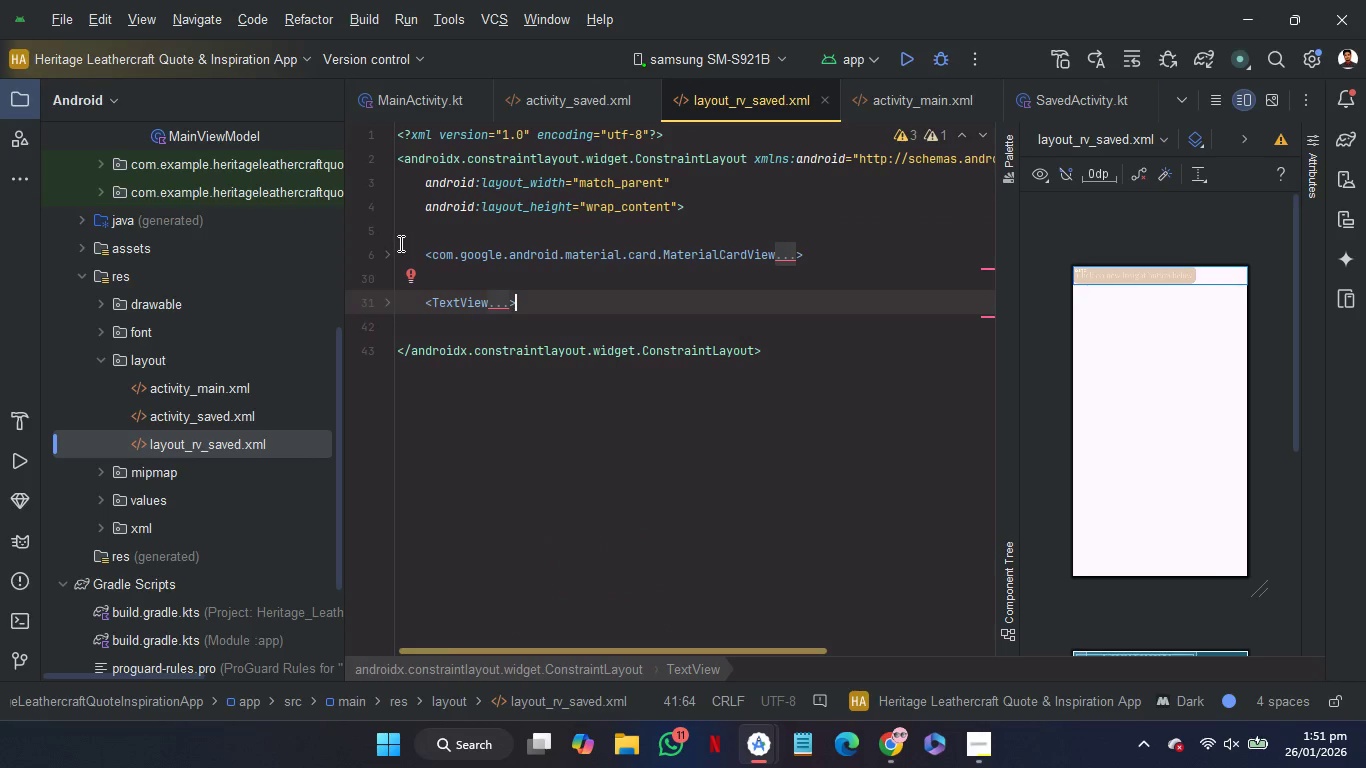 
left_click([389, 256])
 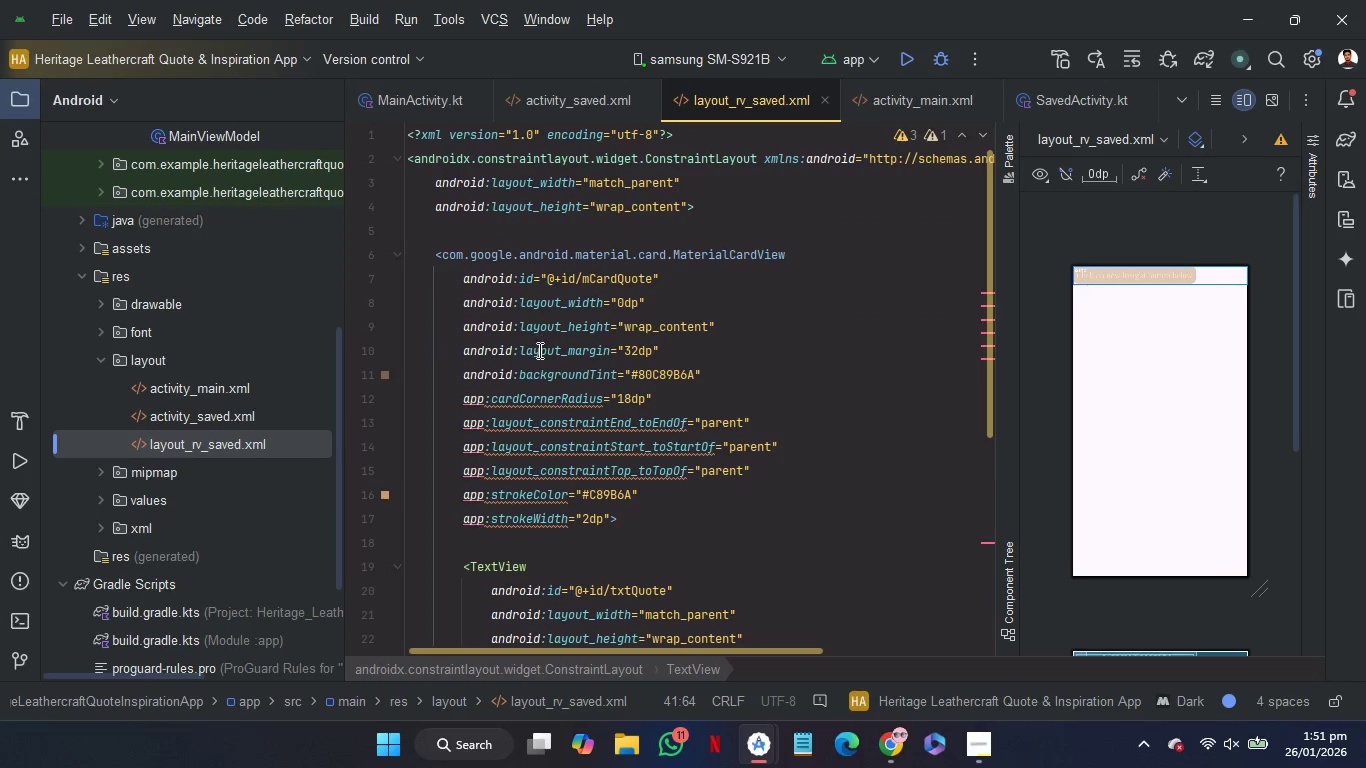 
mouse_move([496, 410])
 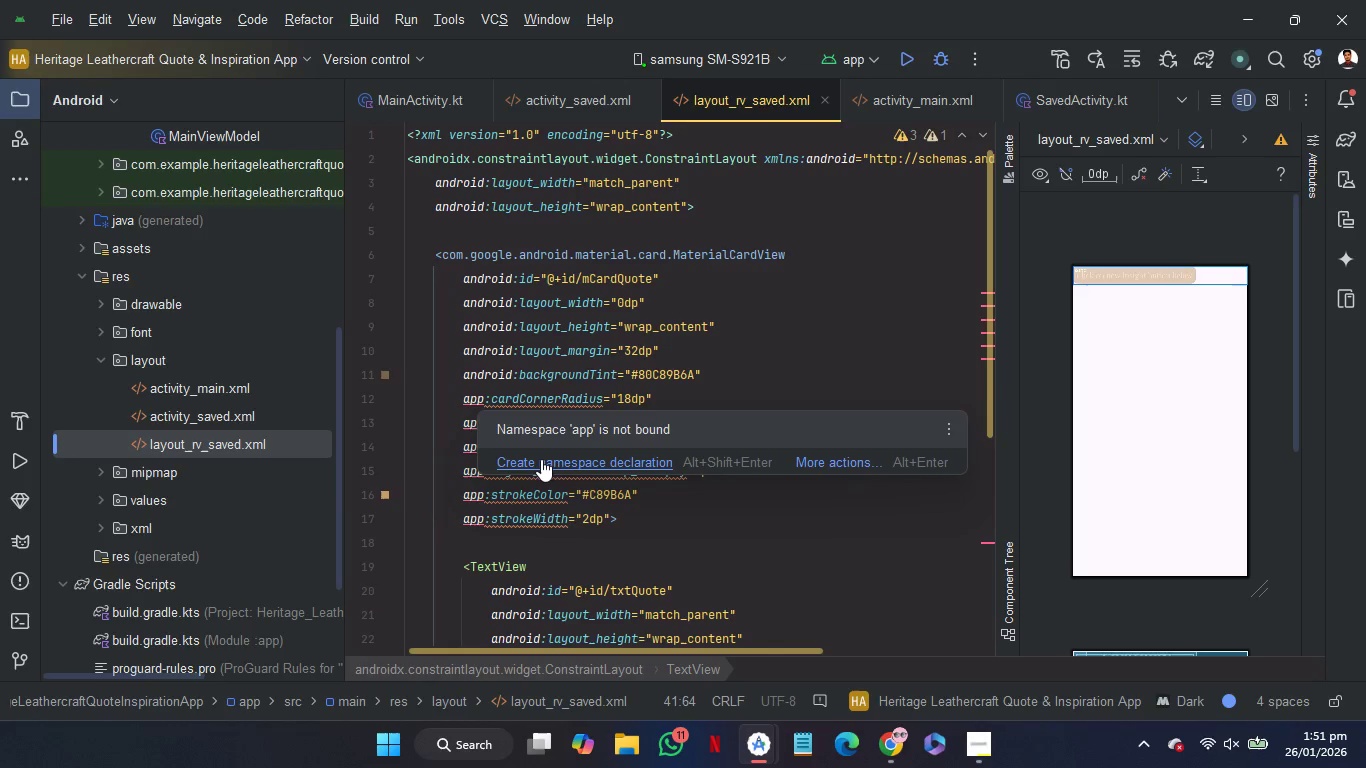 
left_click([541, 459])
 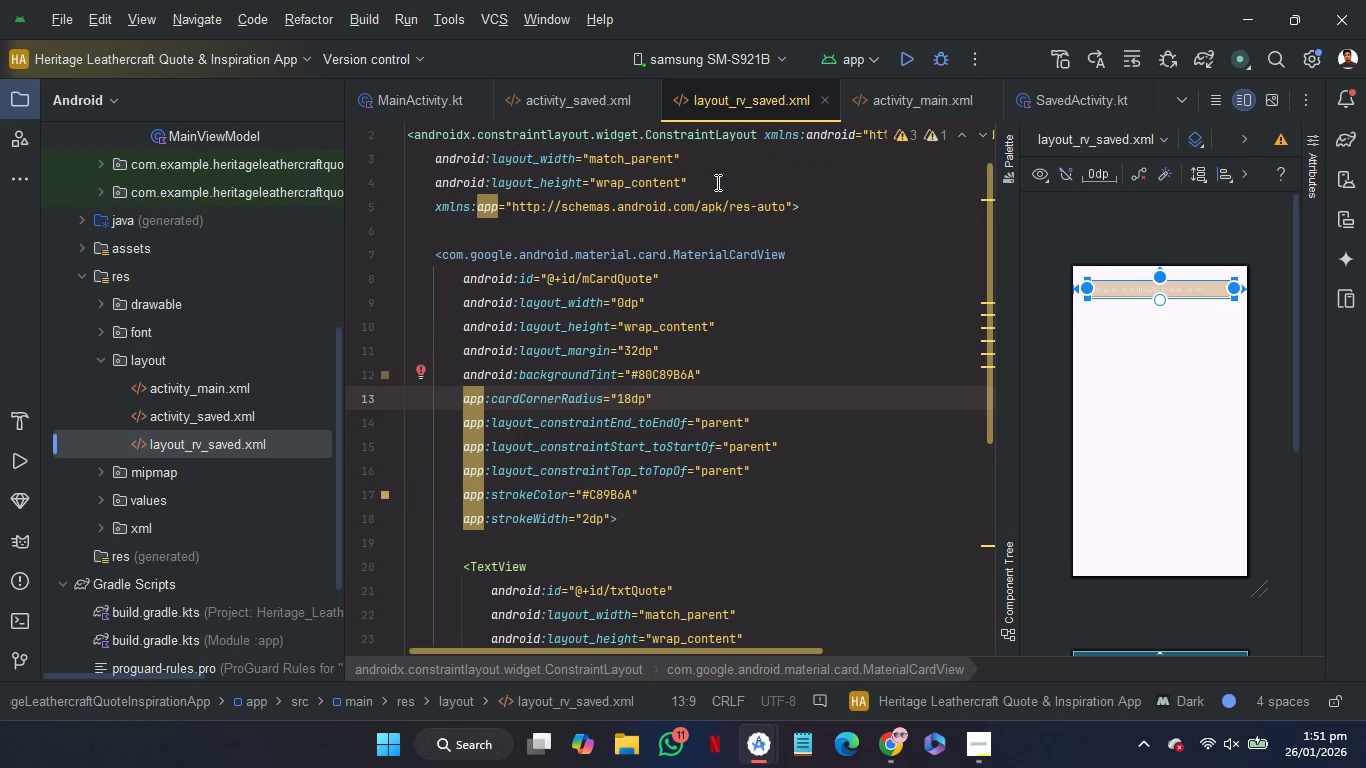 
left_click([717, 178])
 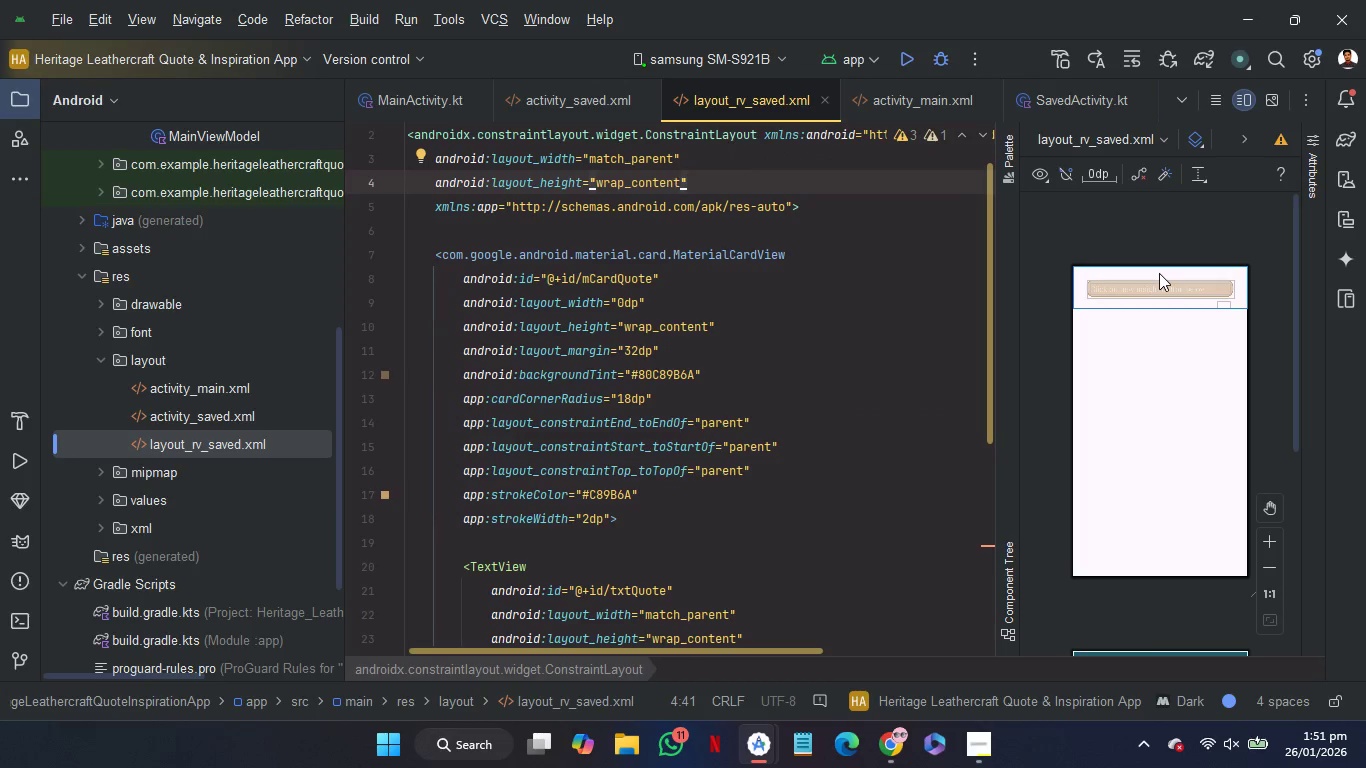 
wait(8.84)
 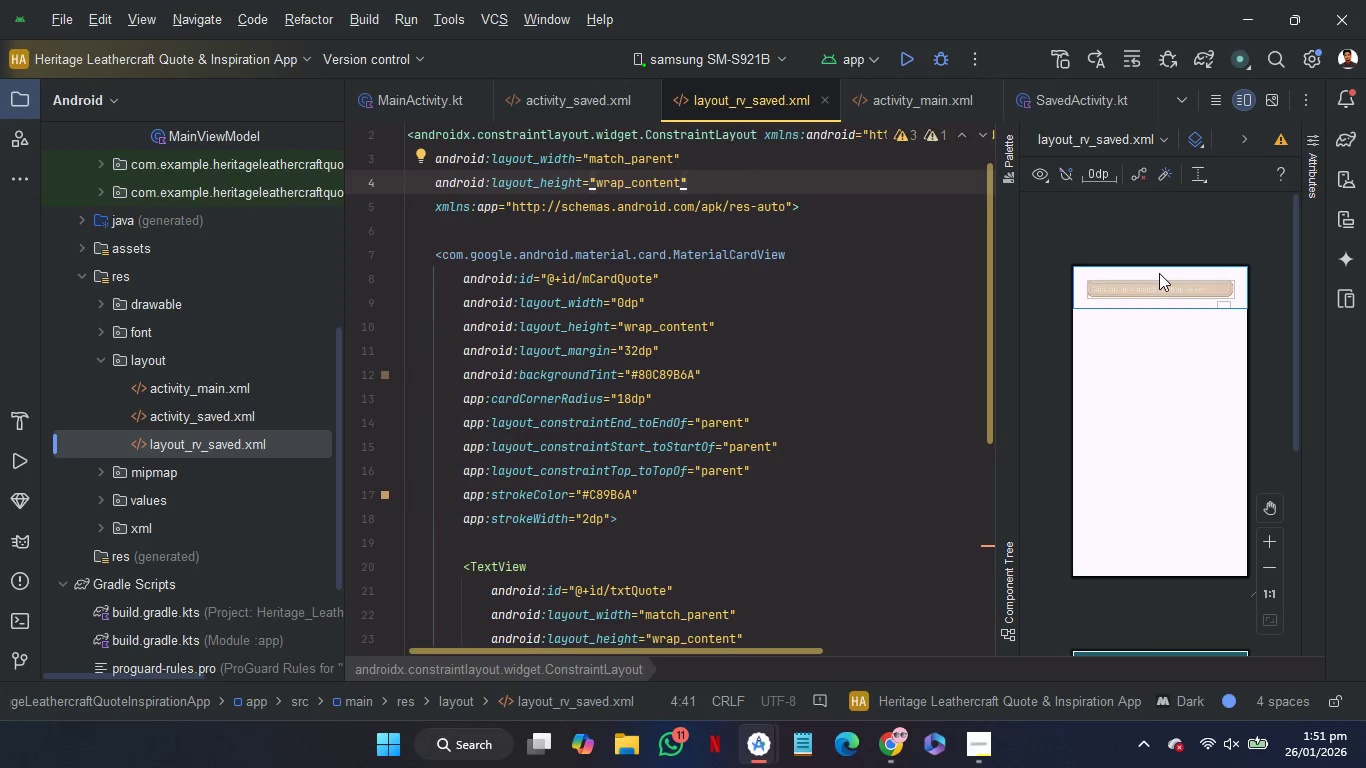 
left_click([785, 178])
 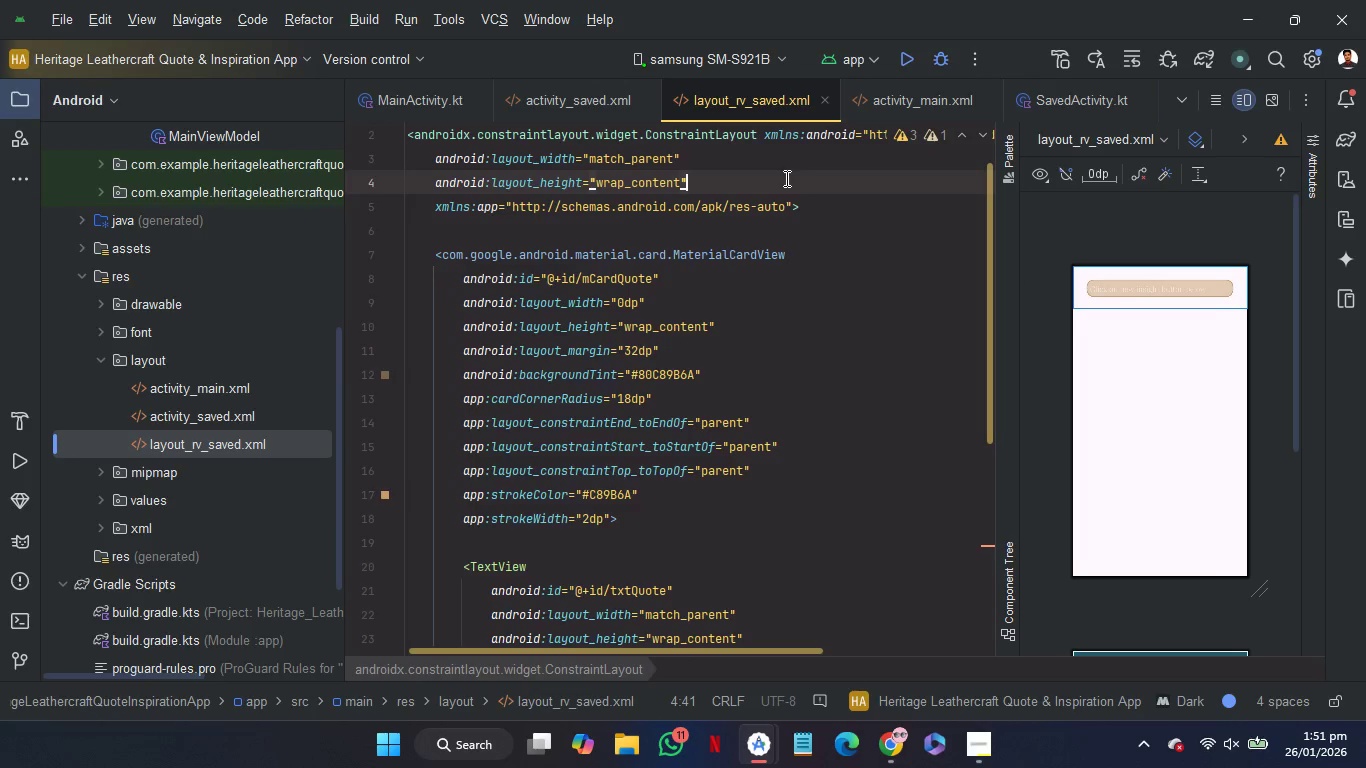 
key(Enter)
 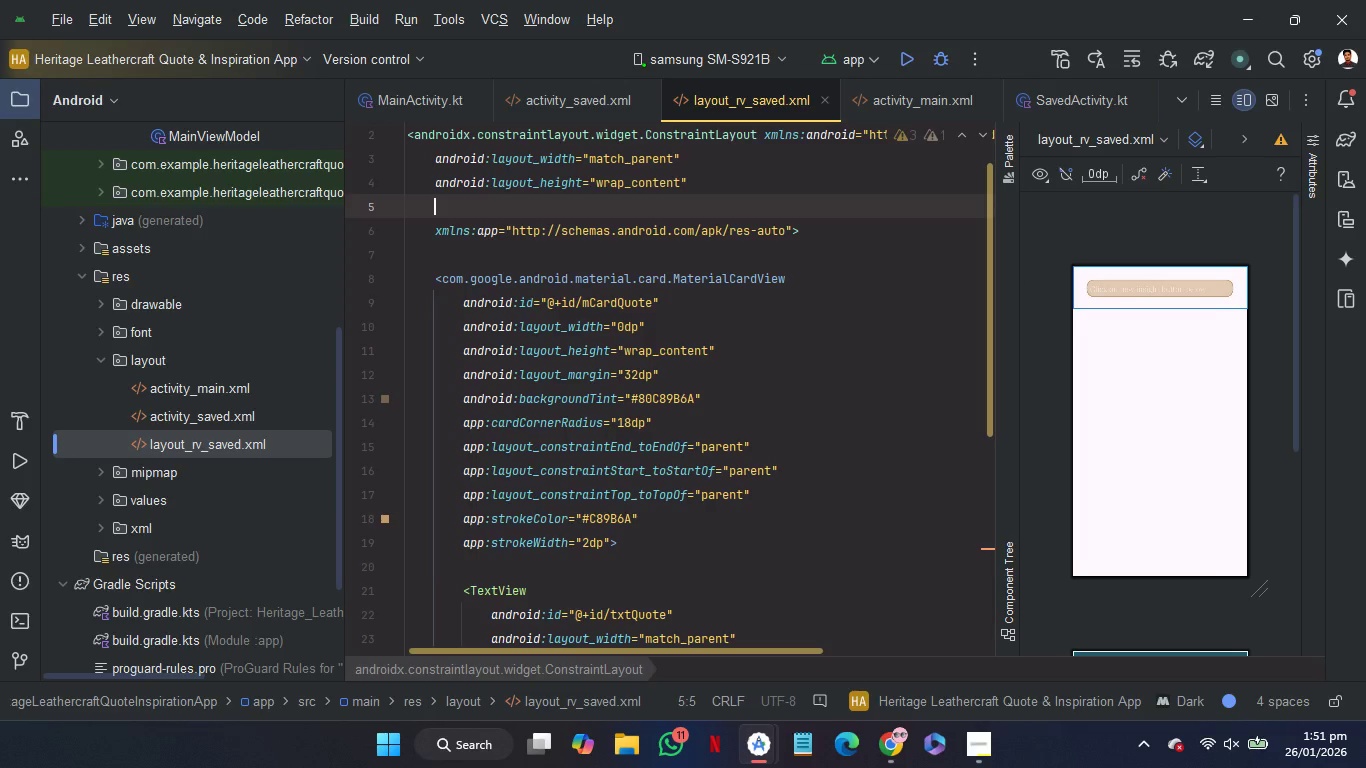 
type(ba)
 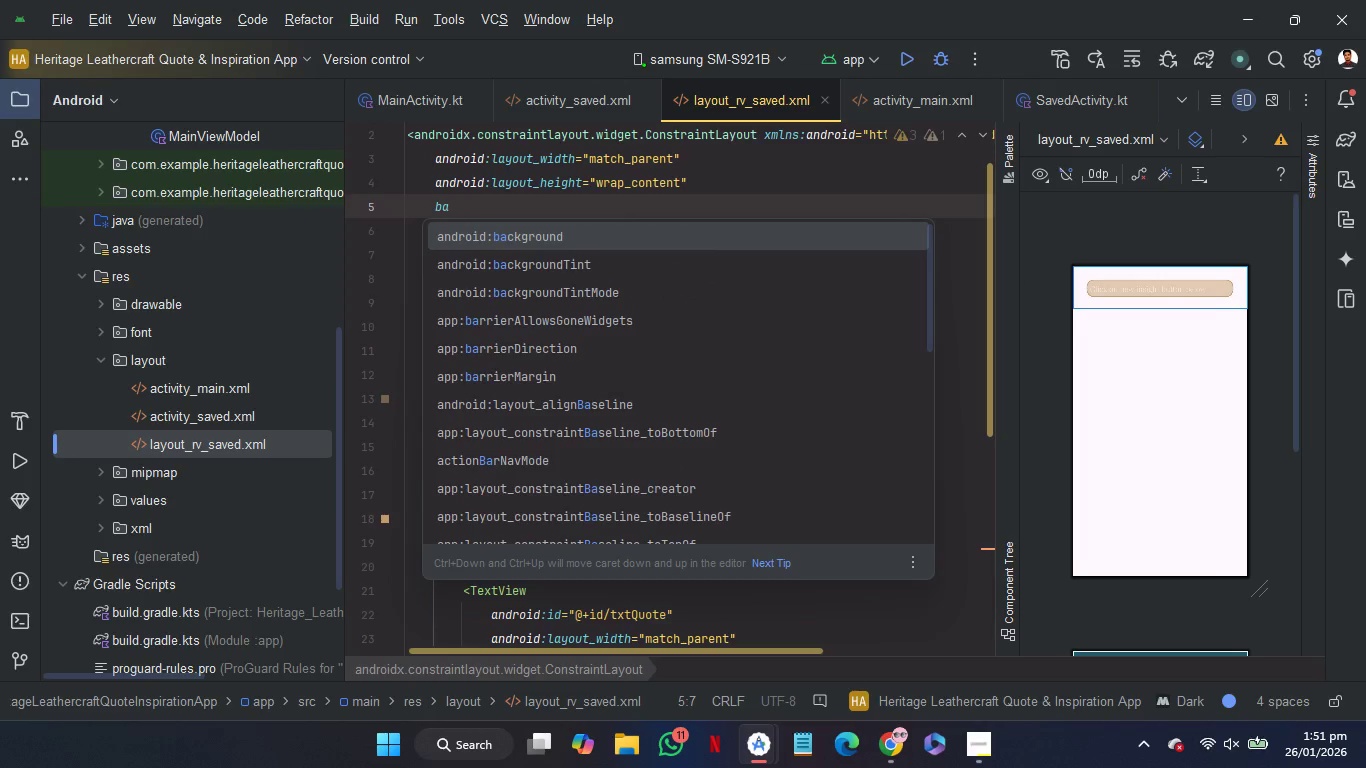 
key(Enter)
 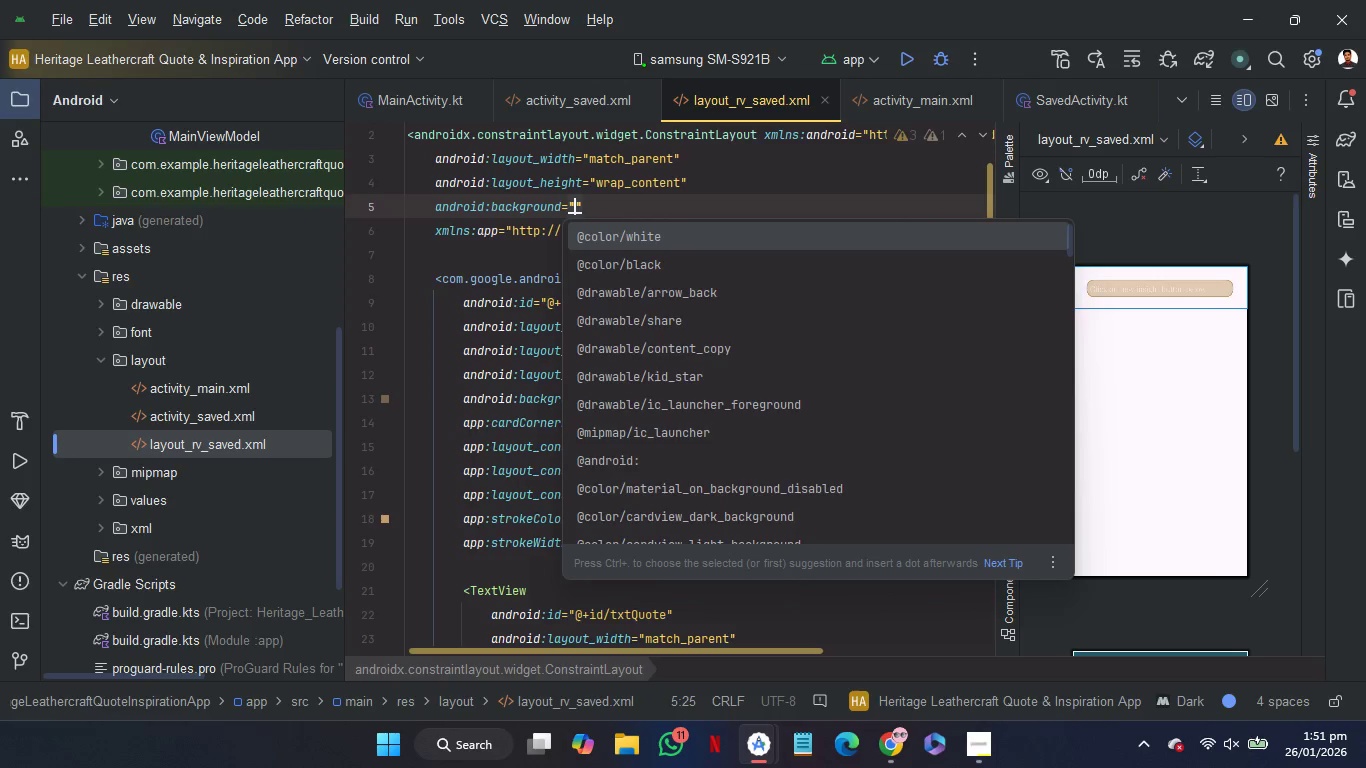 
key(Shift+3)
 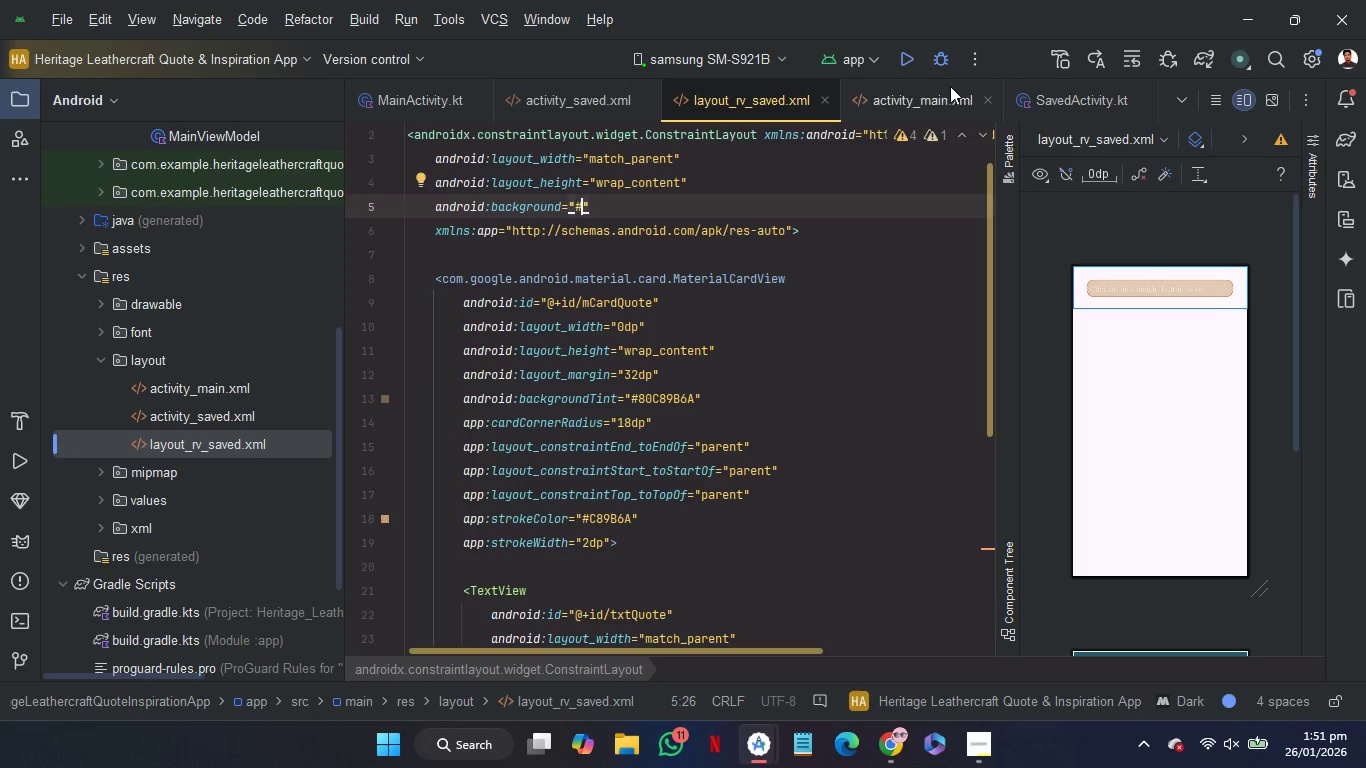 
left_click([924, 97])
 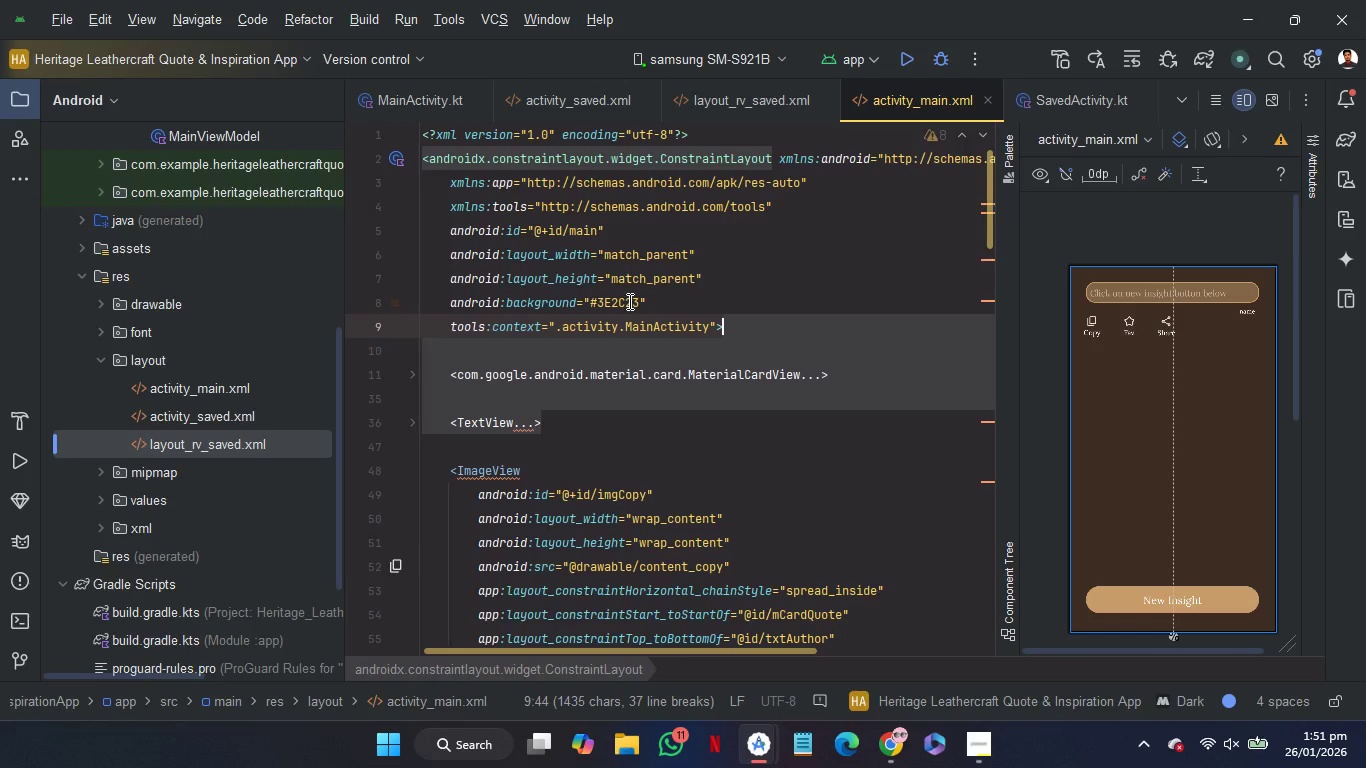 
double_click([628, 301])
 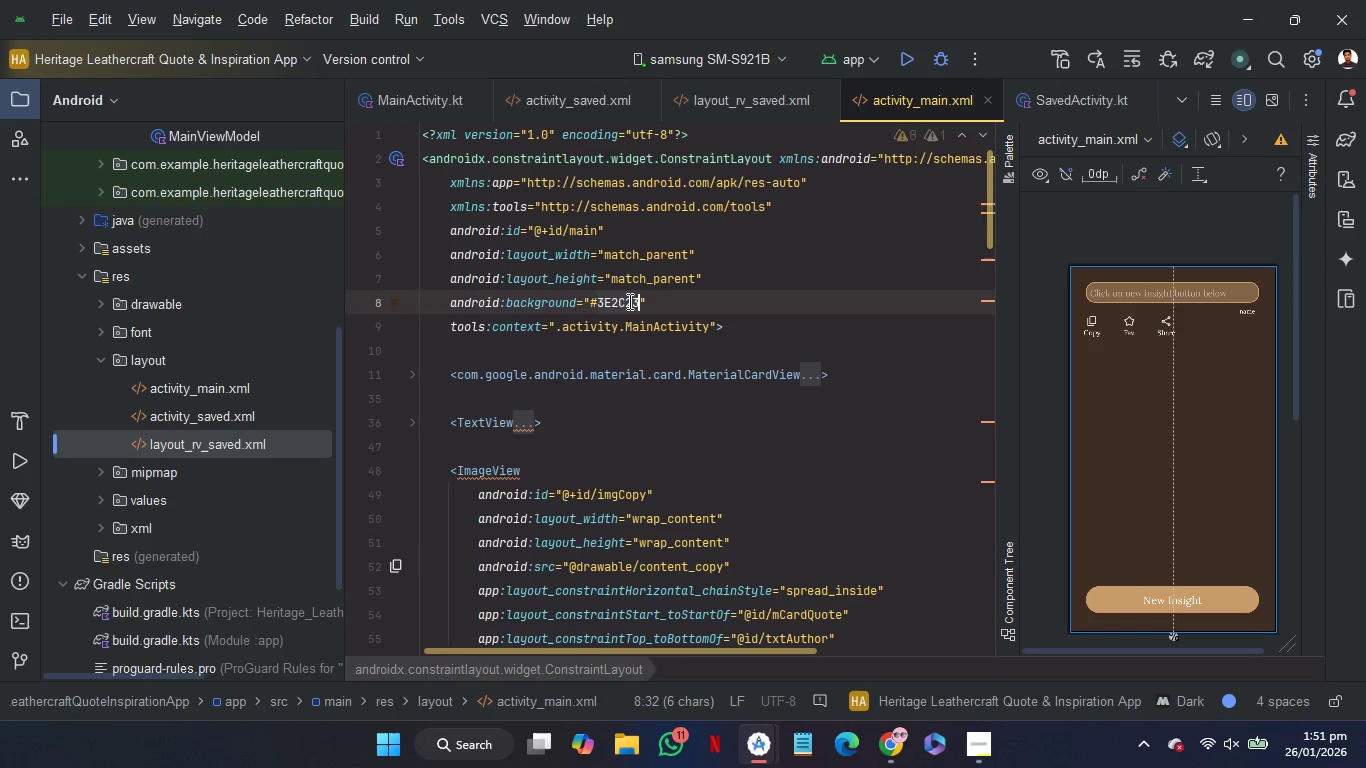 
key(Control+C)
 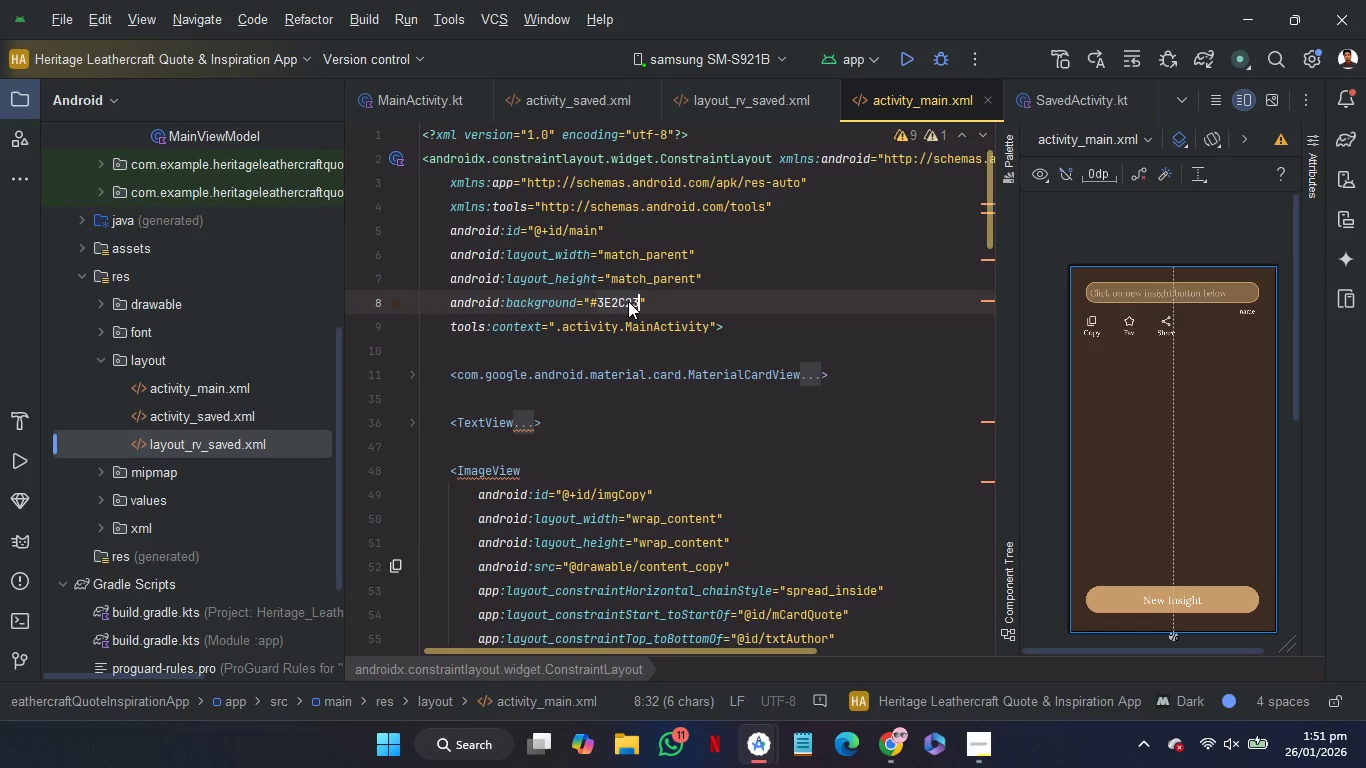 
key(Control+C)
 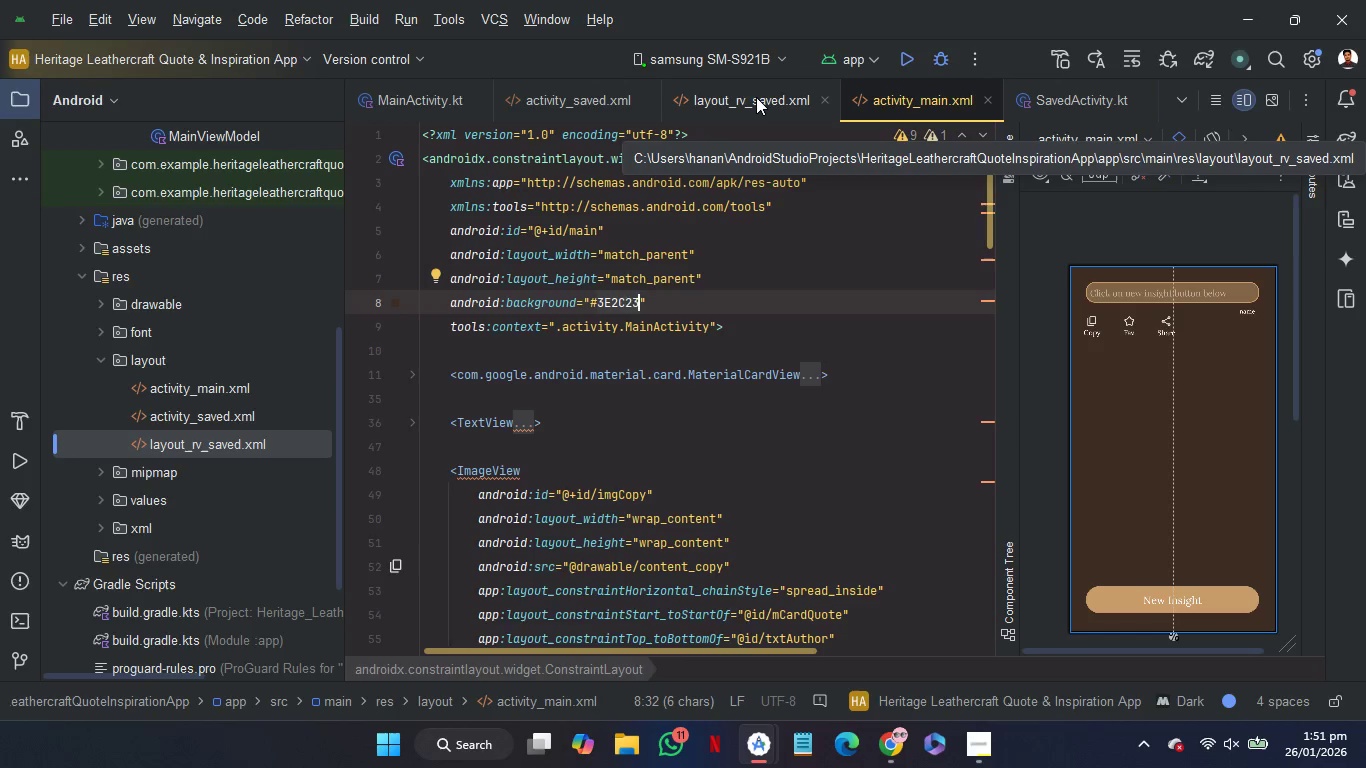 
left_click([756, 97])
 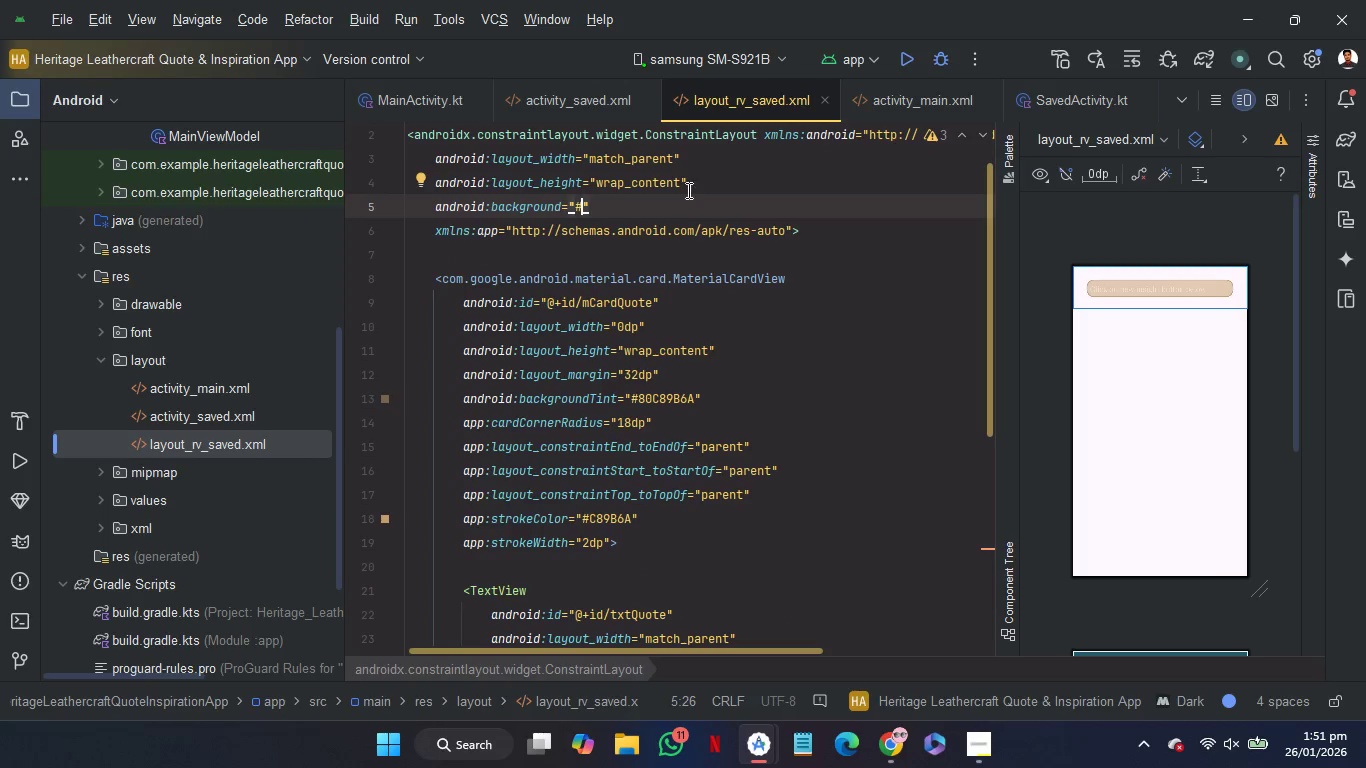 
key(Control+V)
 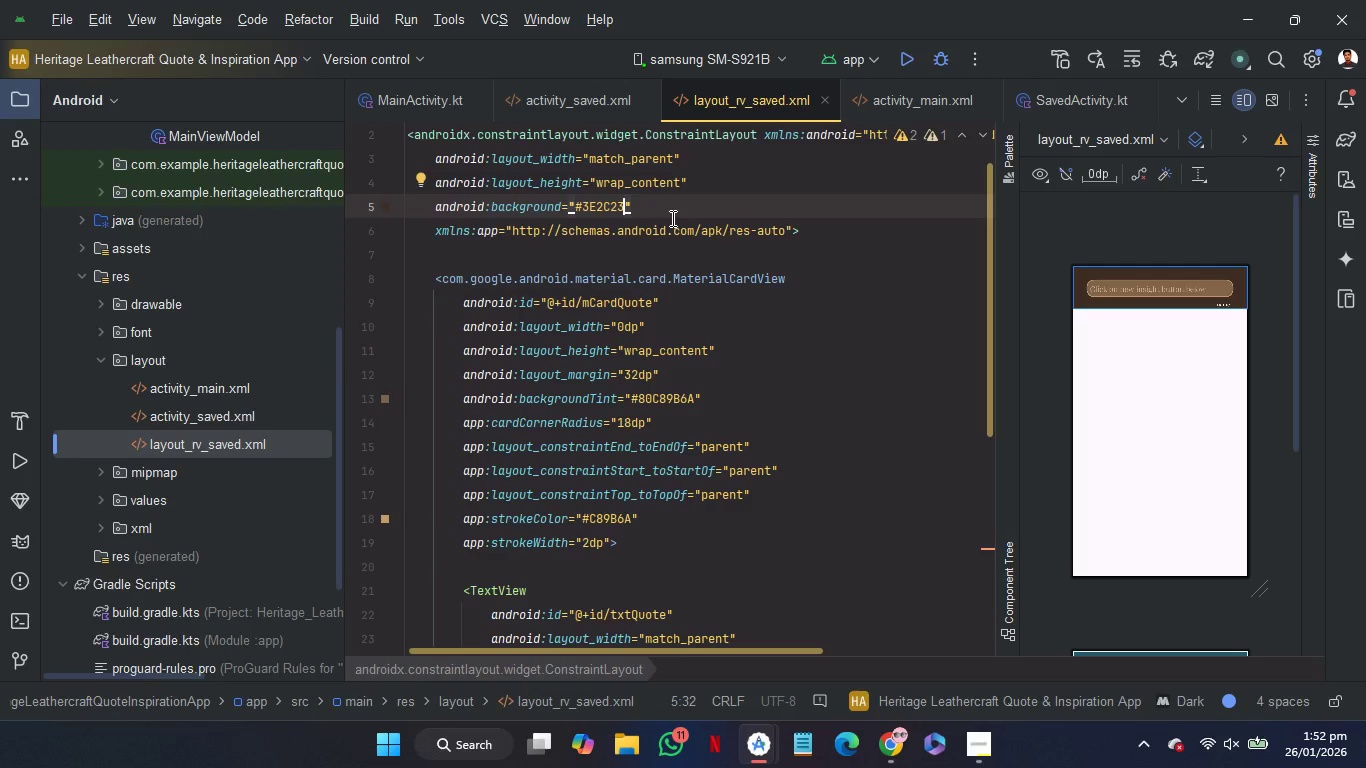 
wait(36.83)
 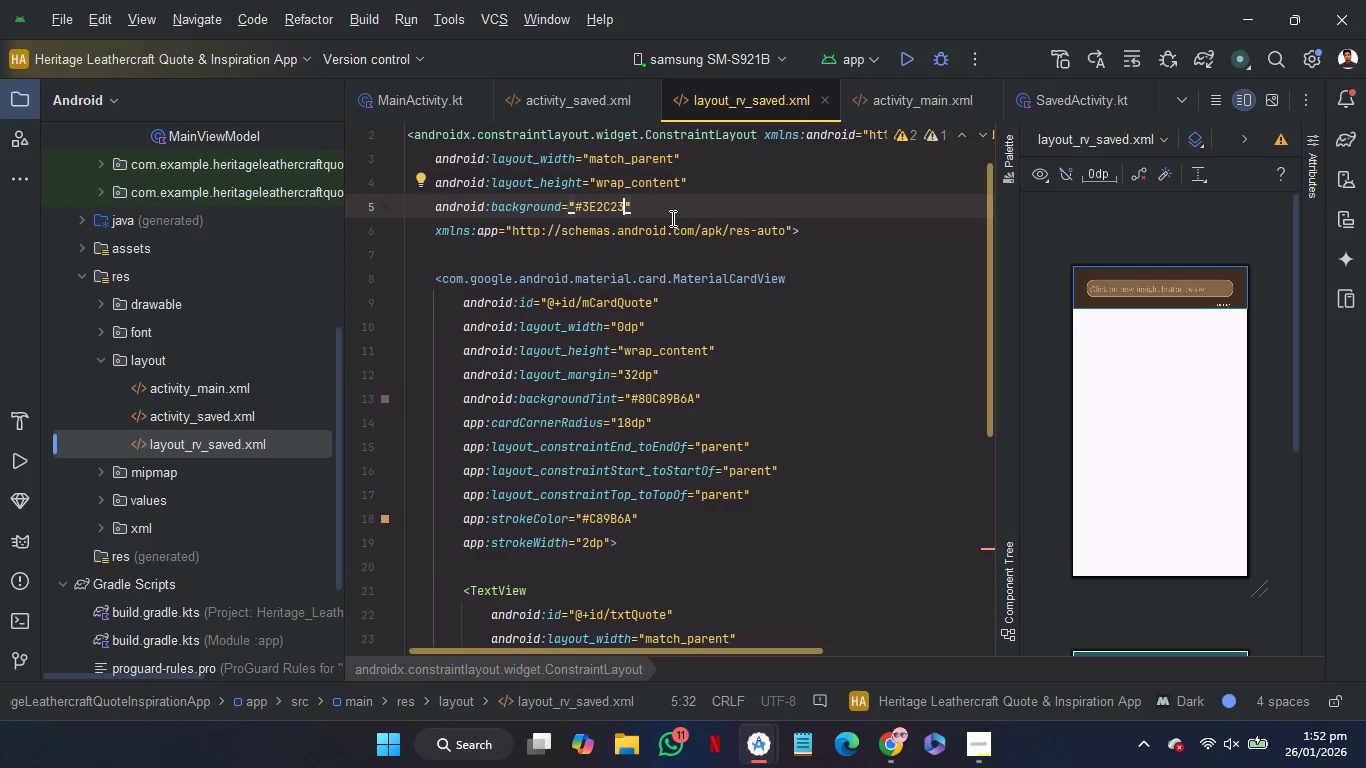 
scroll: coordinate [855, 396], scroll_direction: down, amount: 23.0
 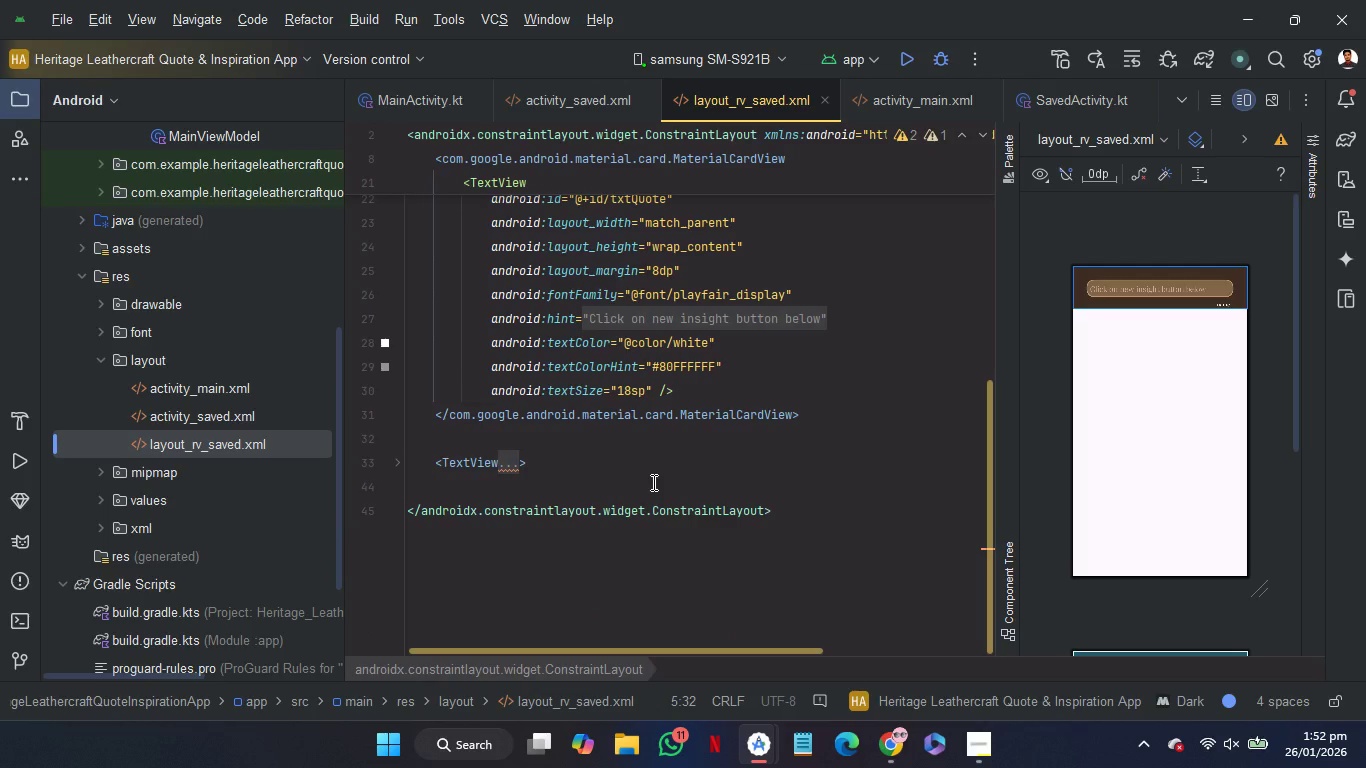 
left_click([652, 482])
 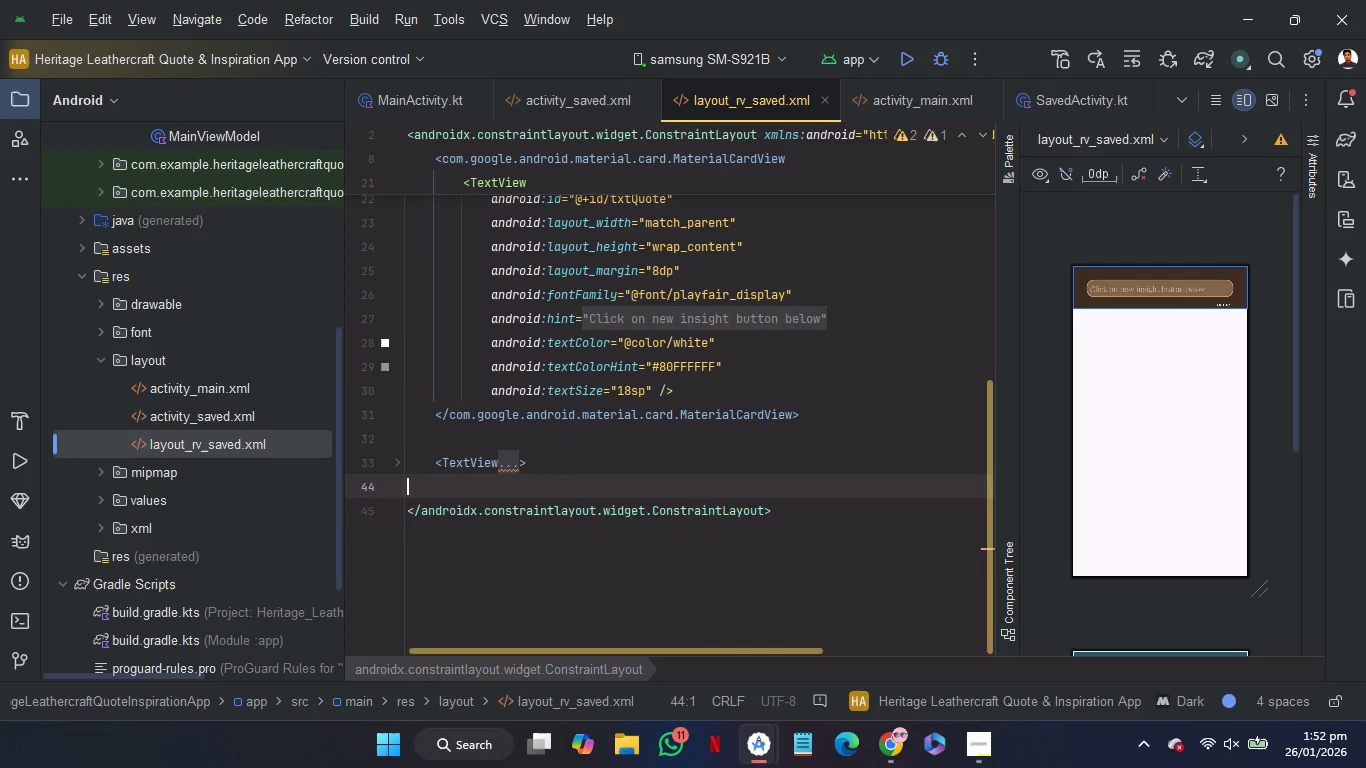 
key(Enter)
 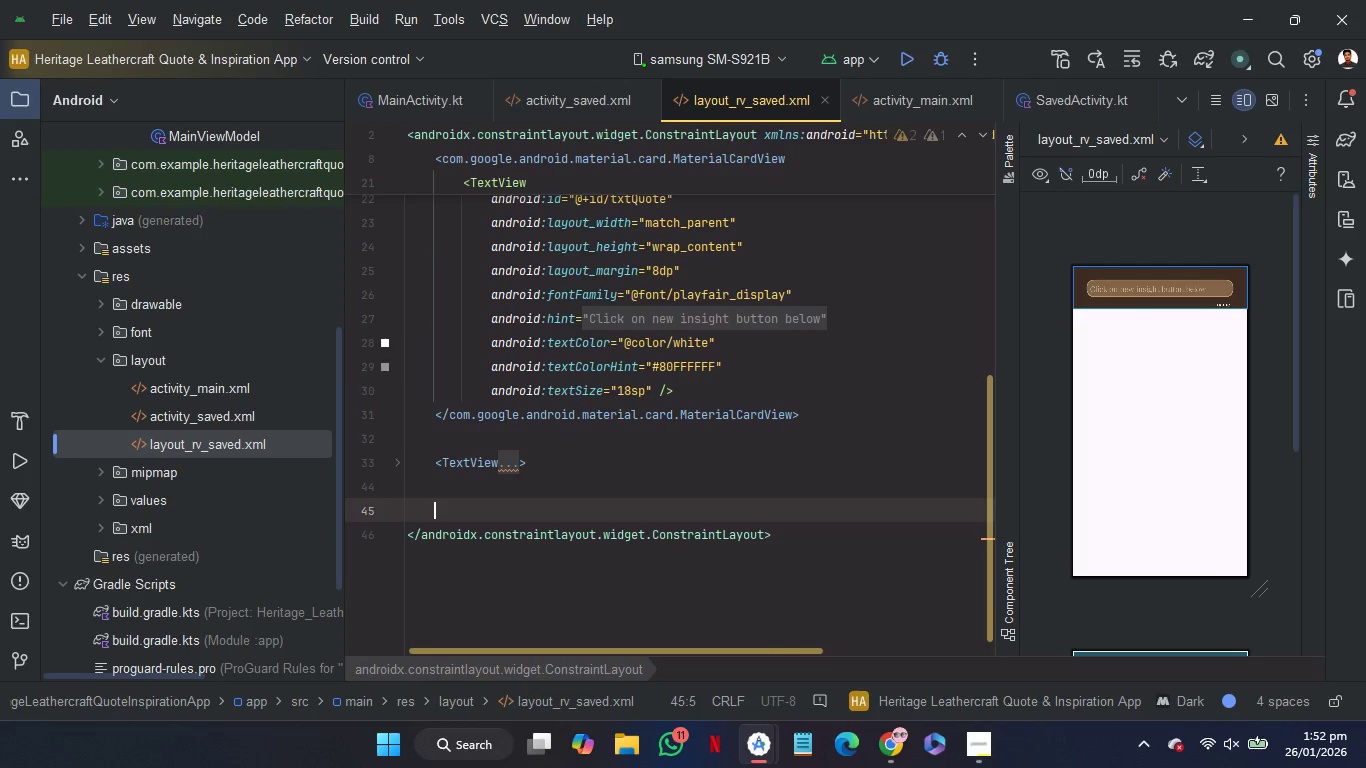 
key(Shift+Comma)
 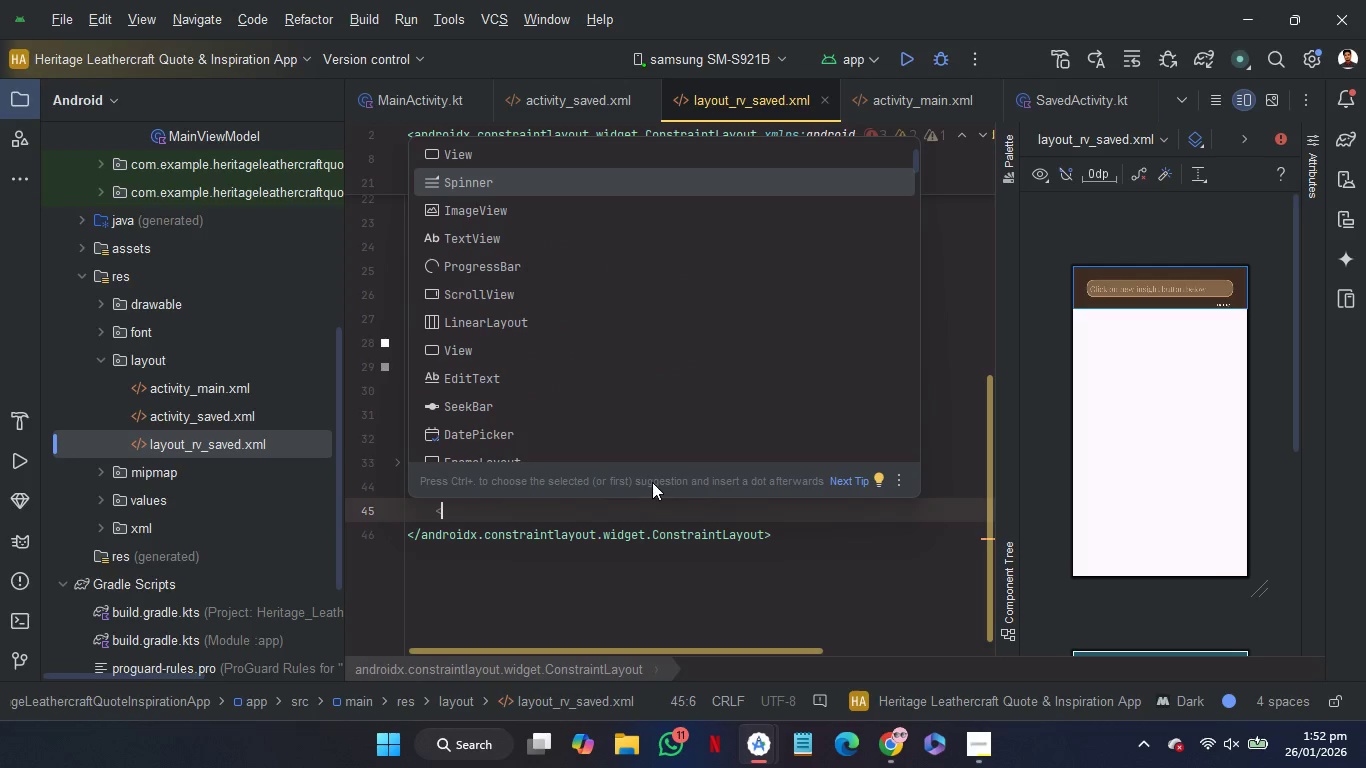 
key(Enter)
 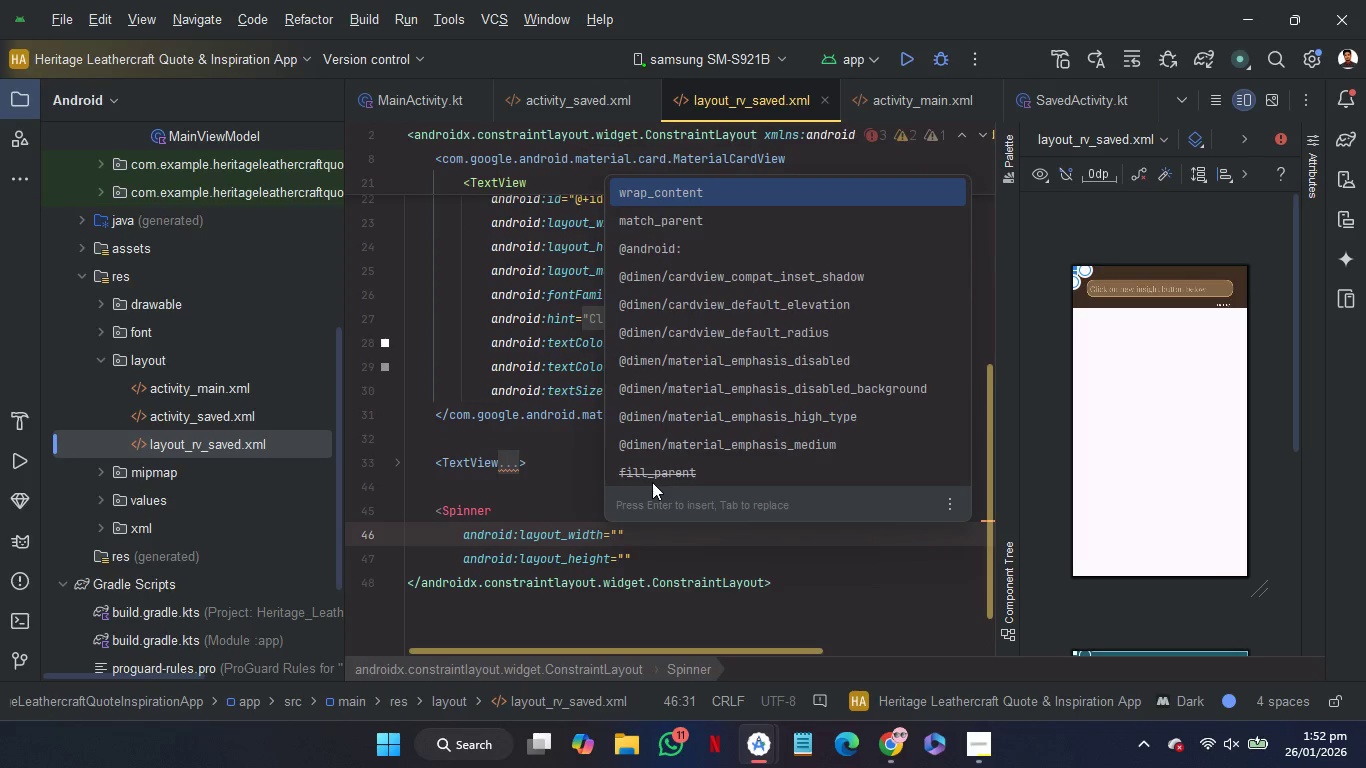 
key(Control+Z)
 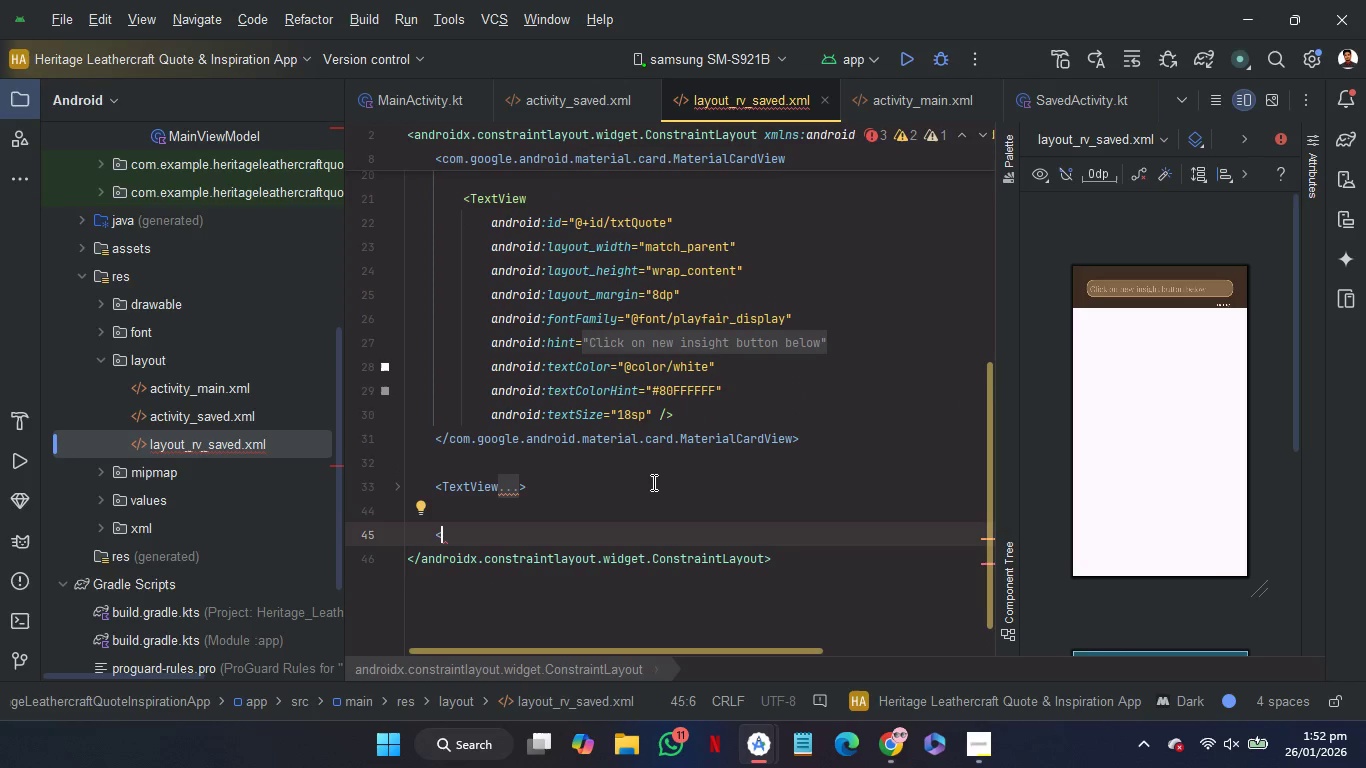 
key(V)
 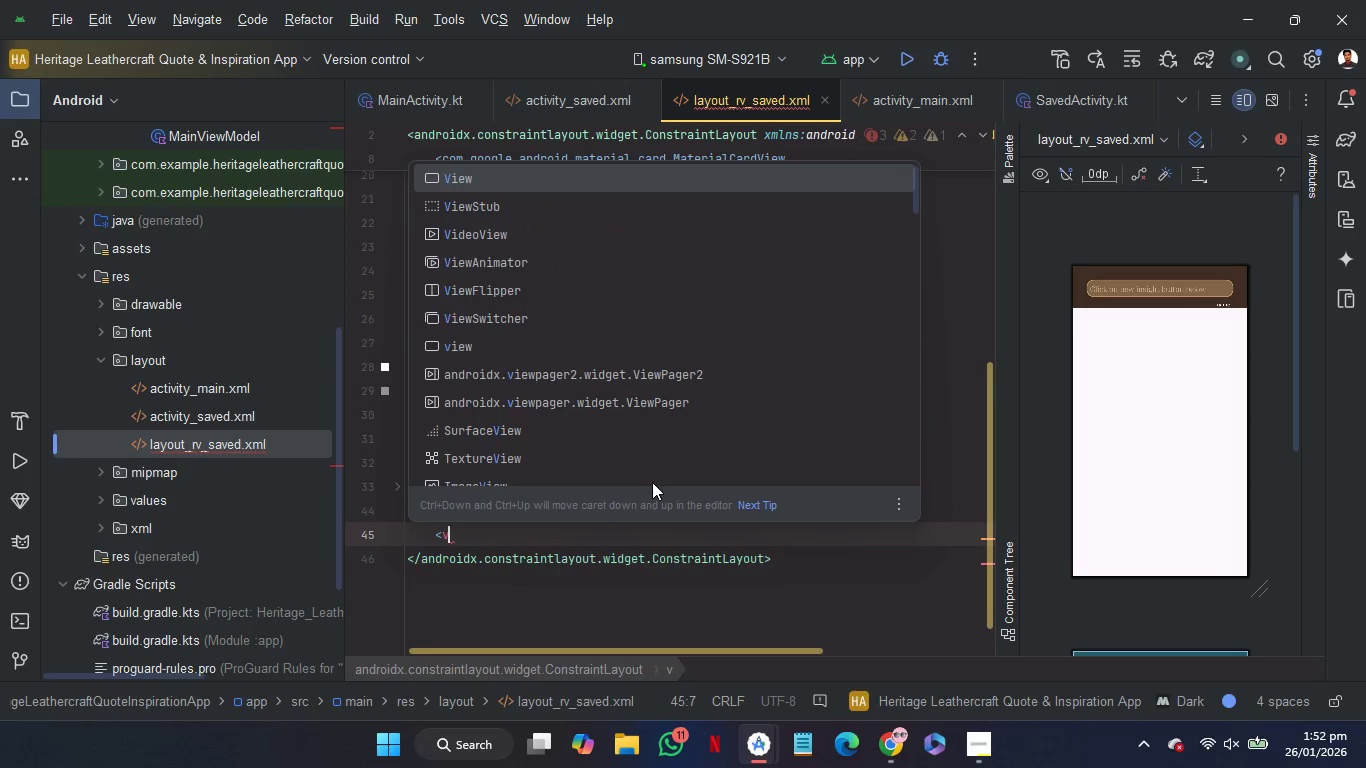 
key(Enter)
 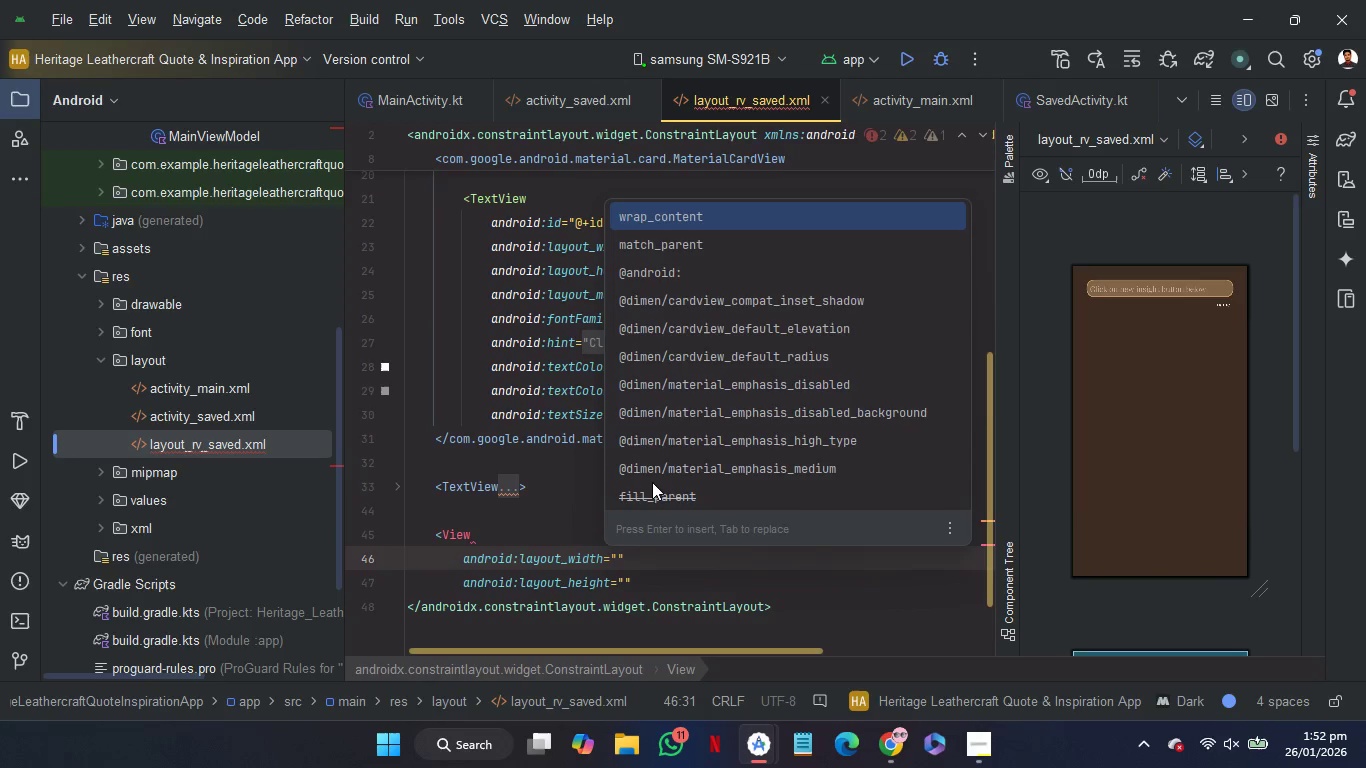 
type(2dp)
 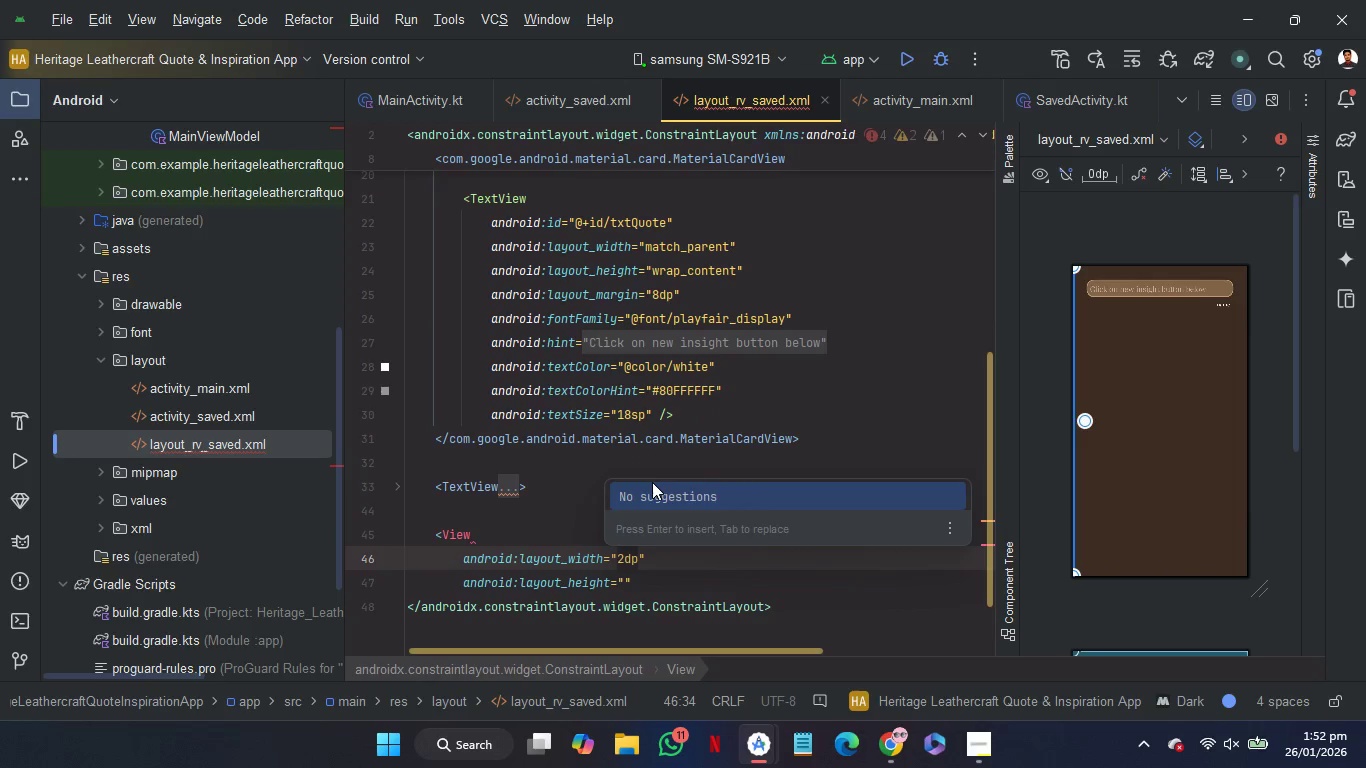 
key(ArrowDown)
 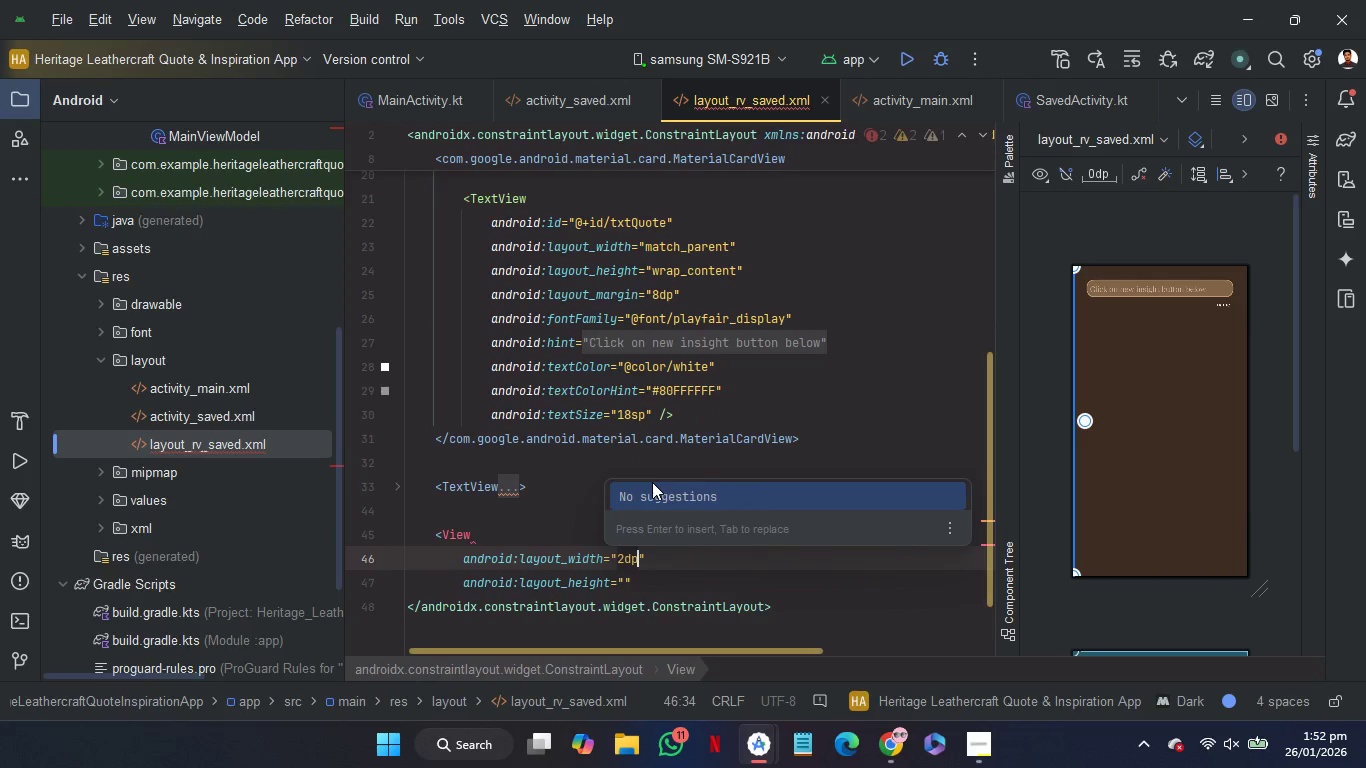 
key(ArrowRight)
 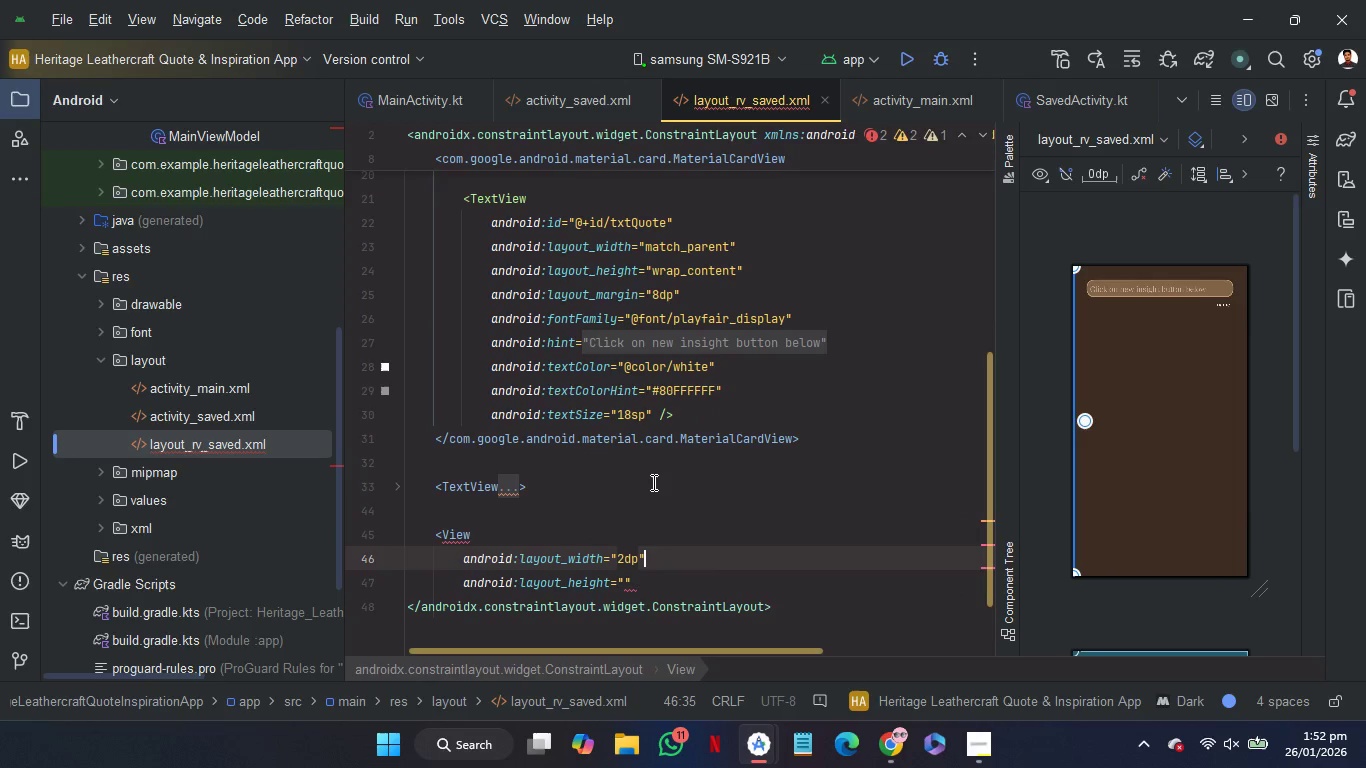 
key(ArrowLeft)
 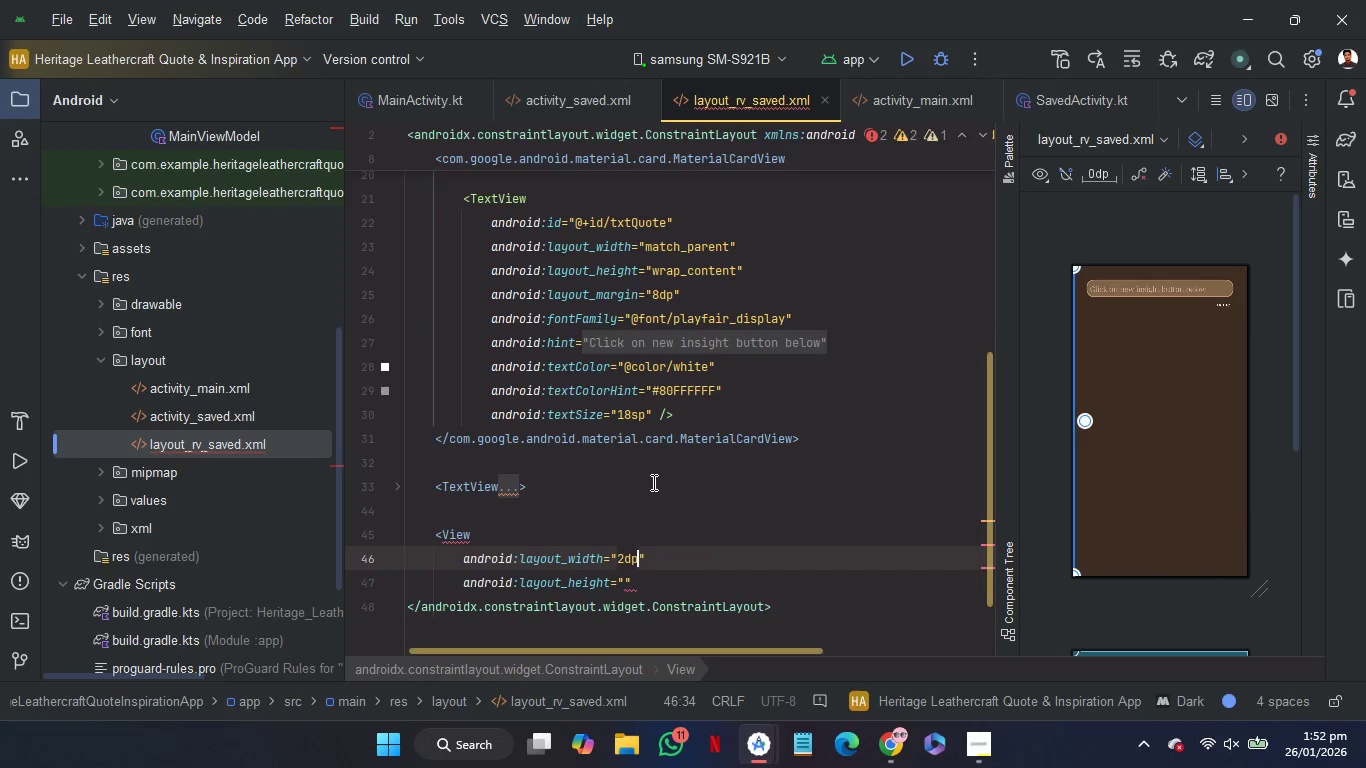 
key(ArrowLeft)
 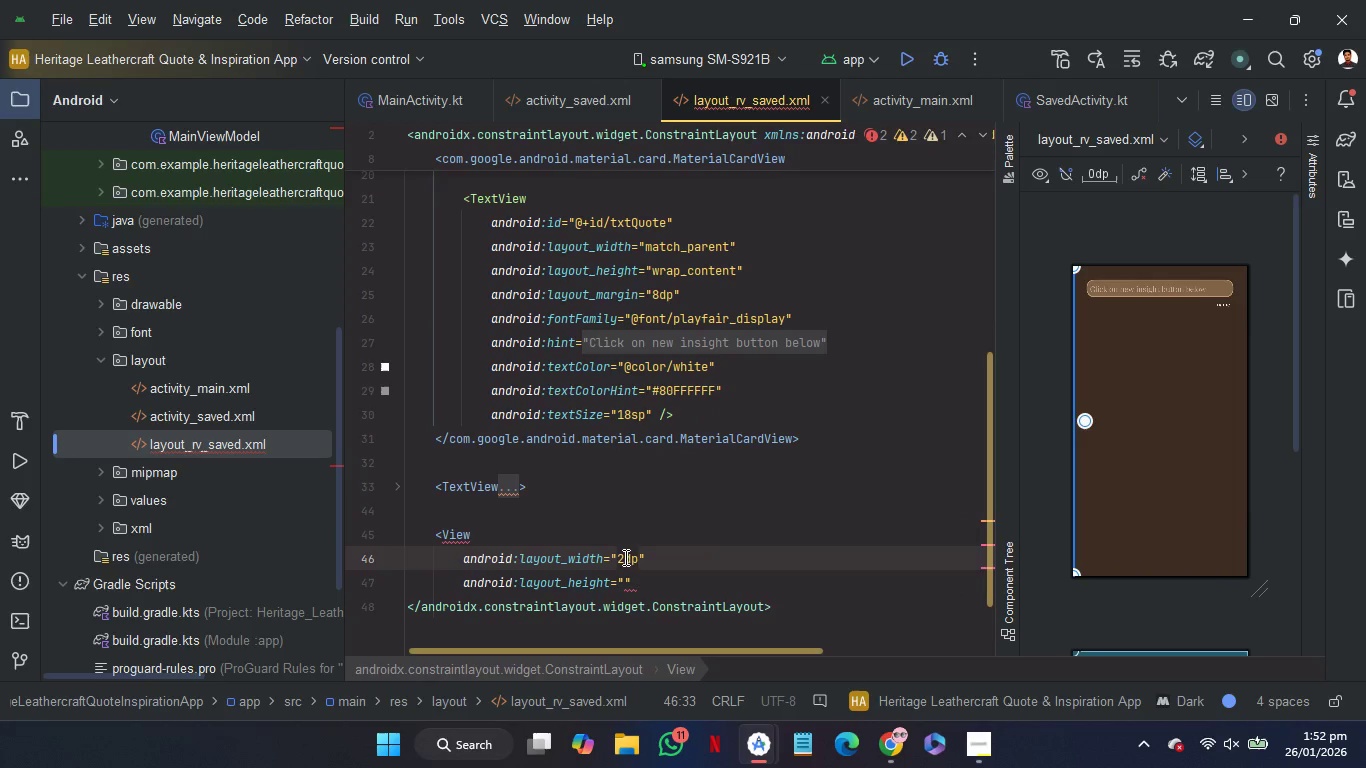 
double_click([624, 558])
 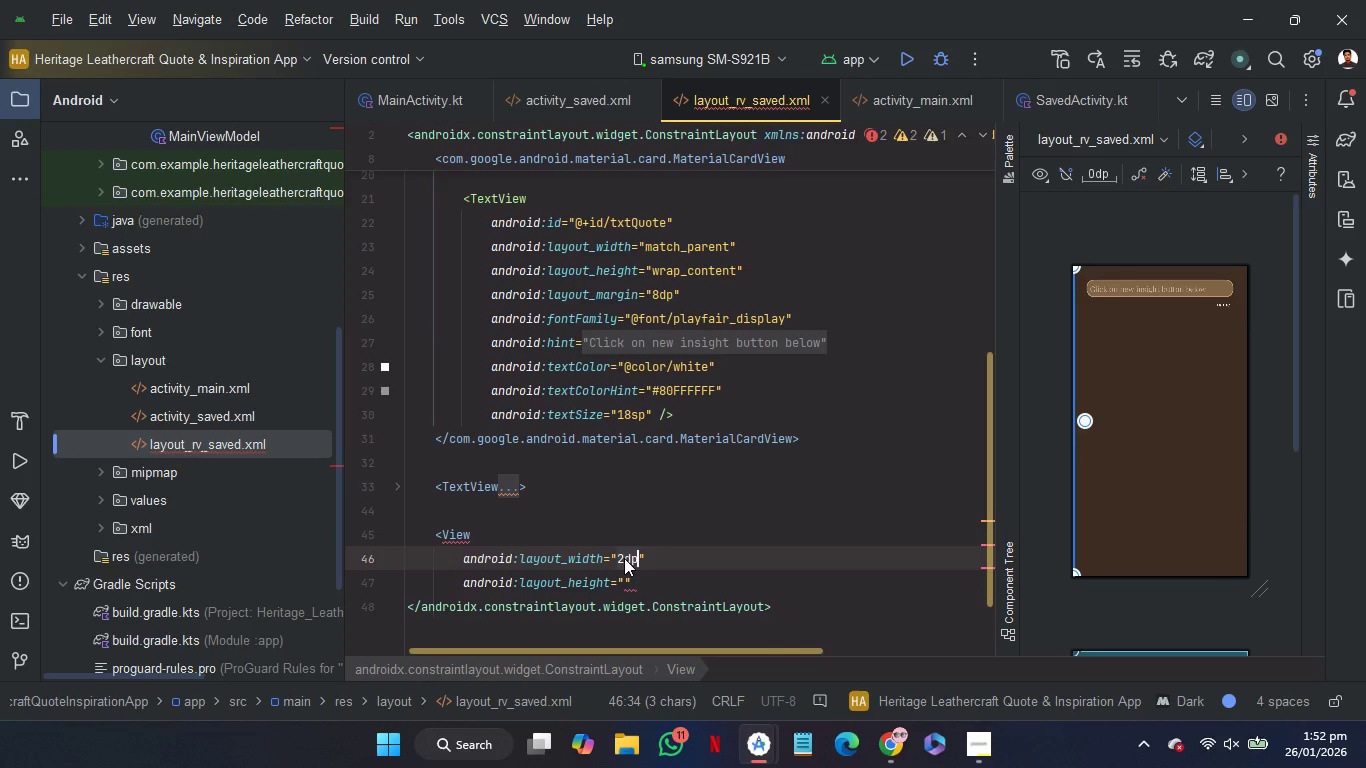 
type(ma)
 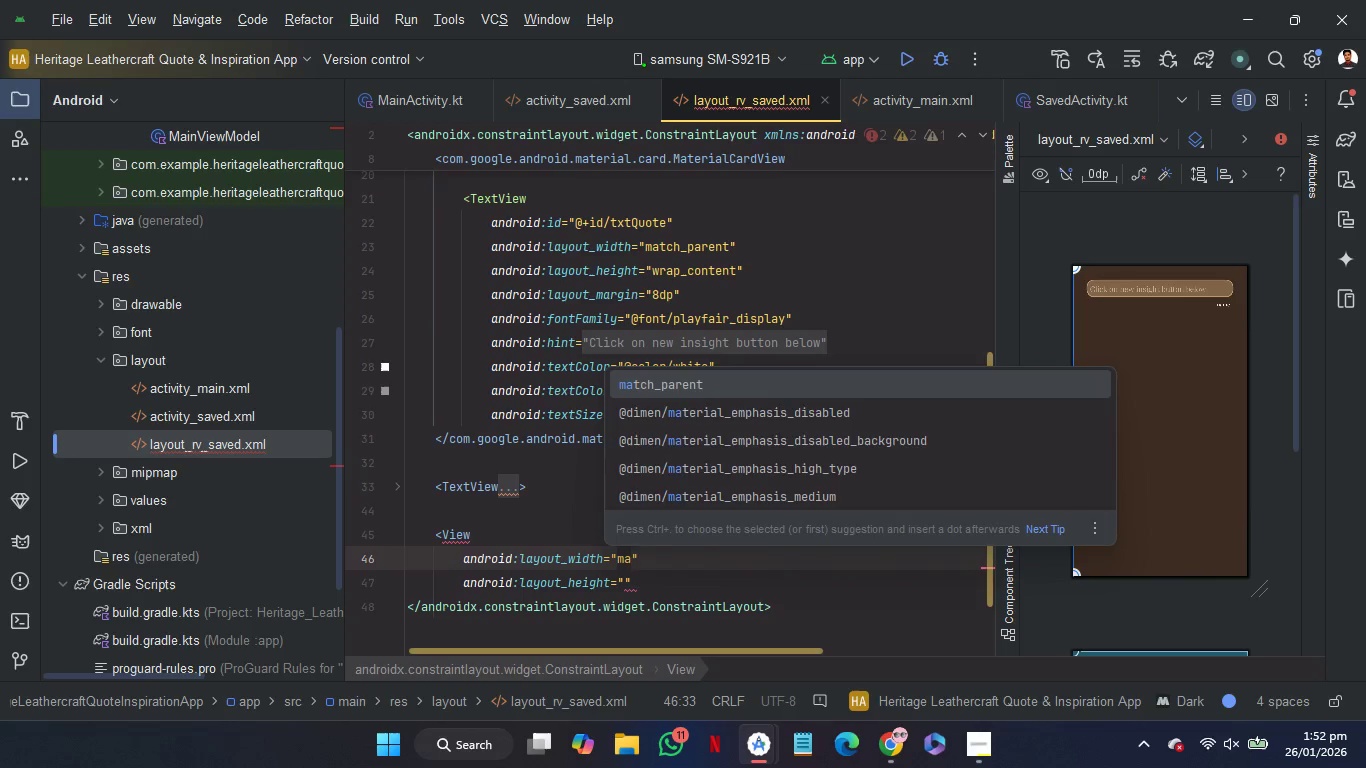 
key(Enter)
 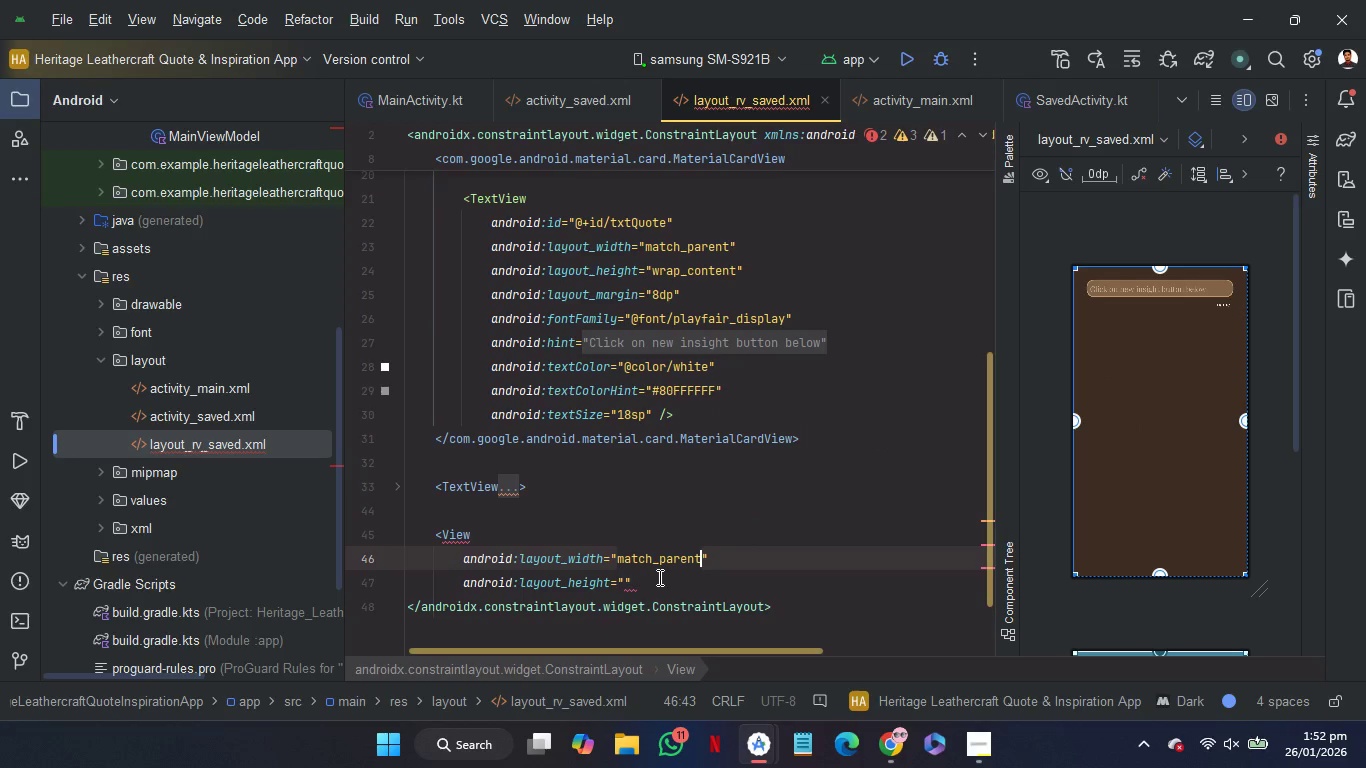 
left_click([658, 577])
 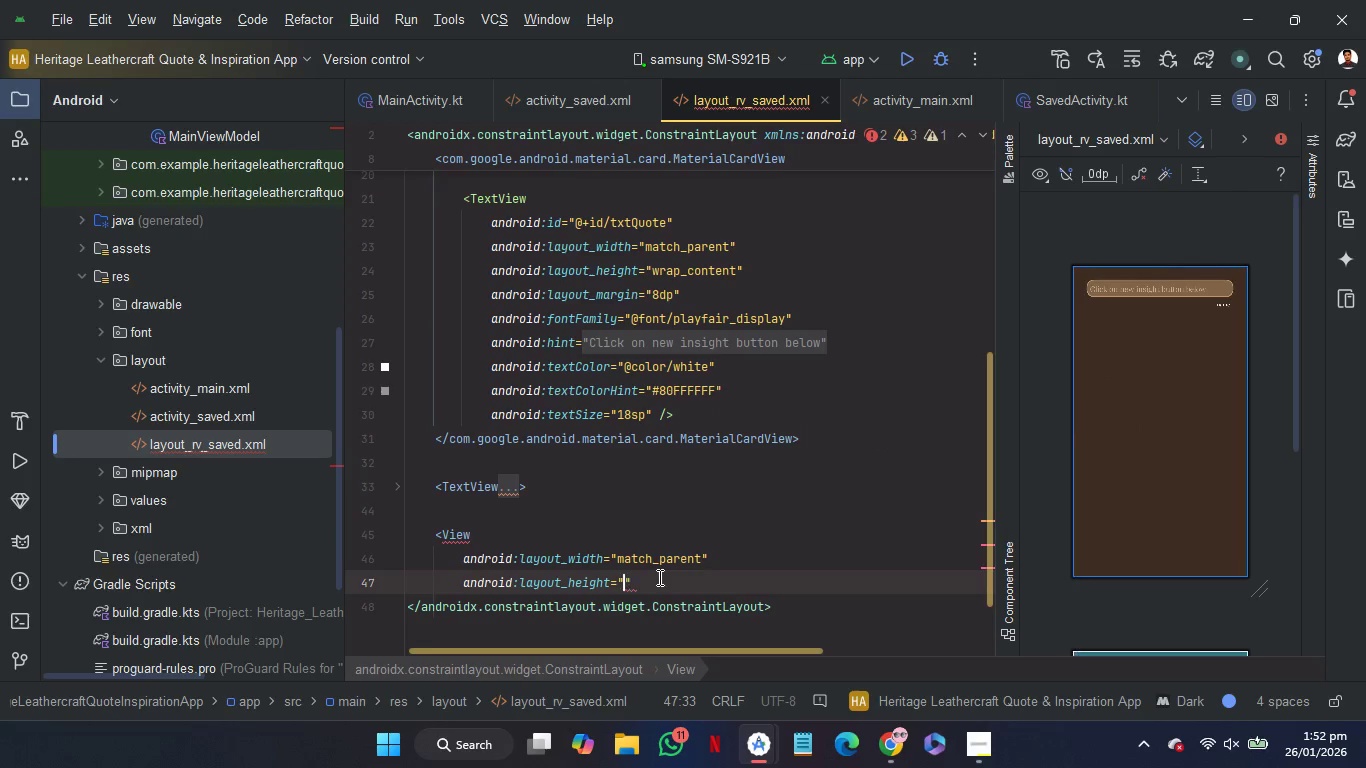 
key(ArrowLeft)
 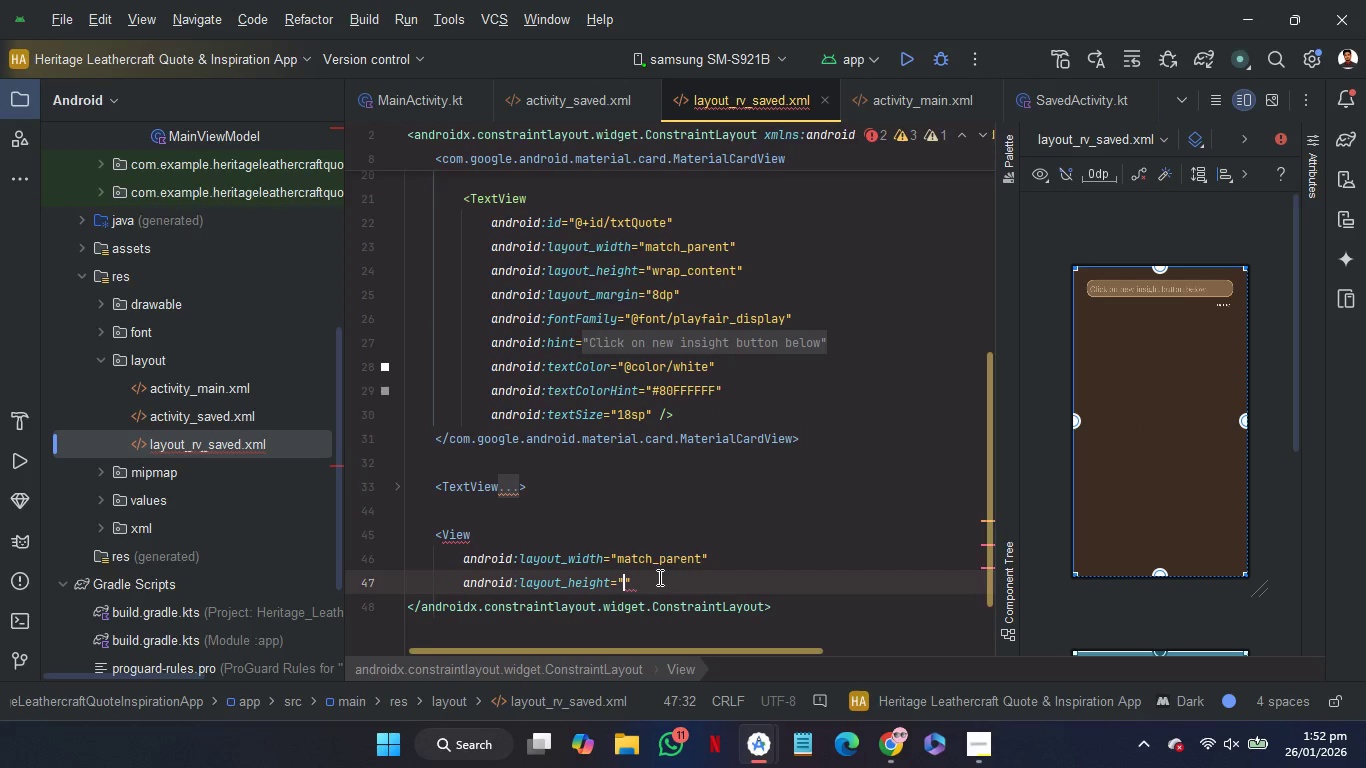 
type(2dp)
 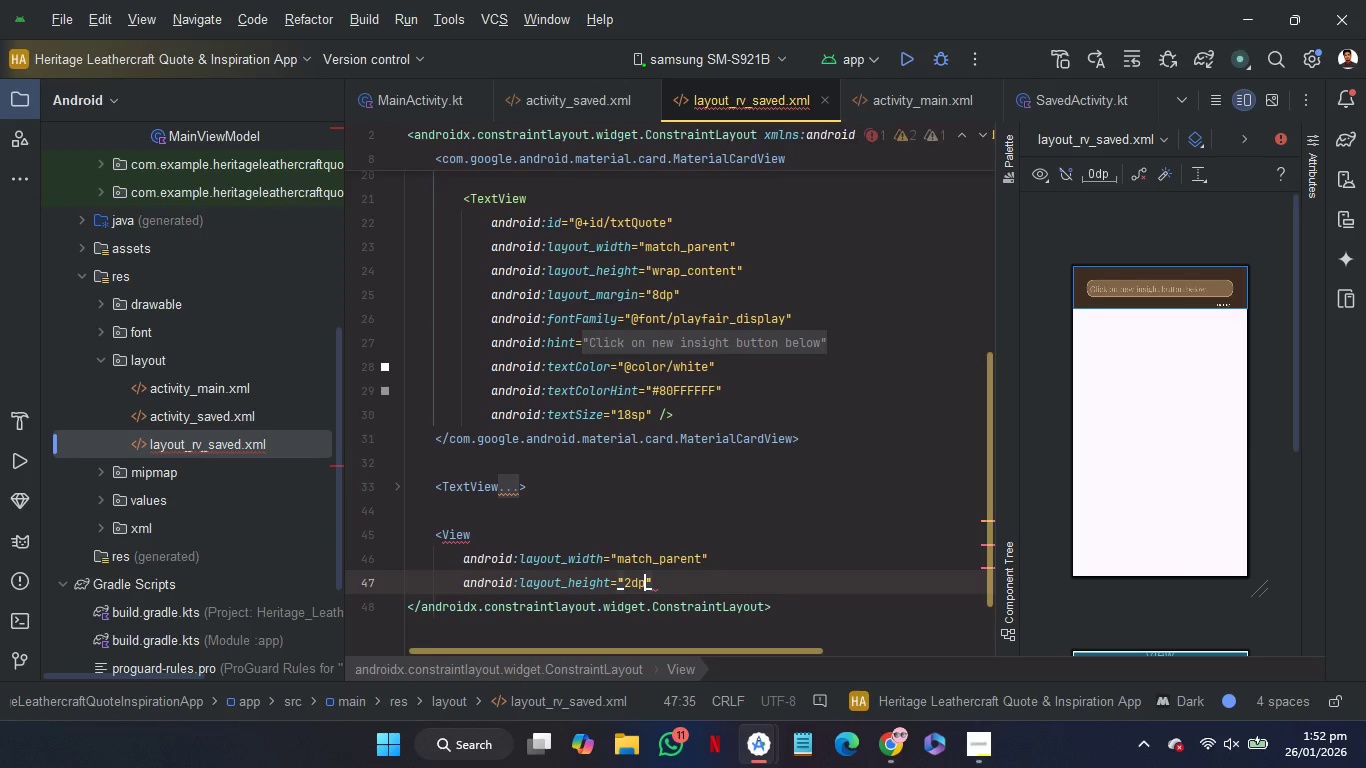 
key(ArrowRight)
 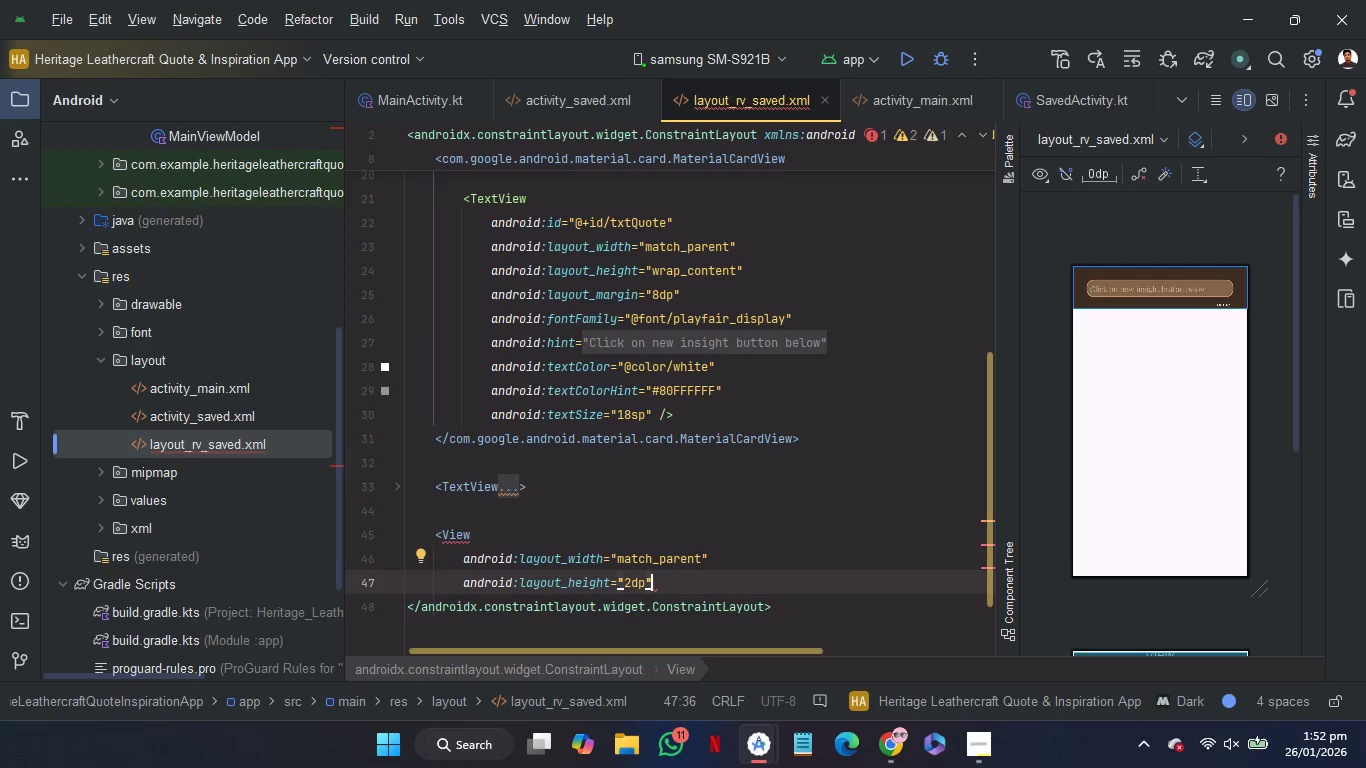 
key(Enter)
 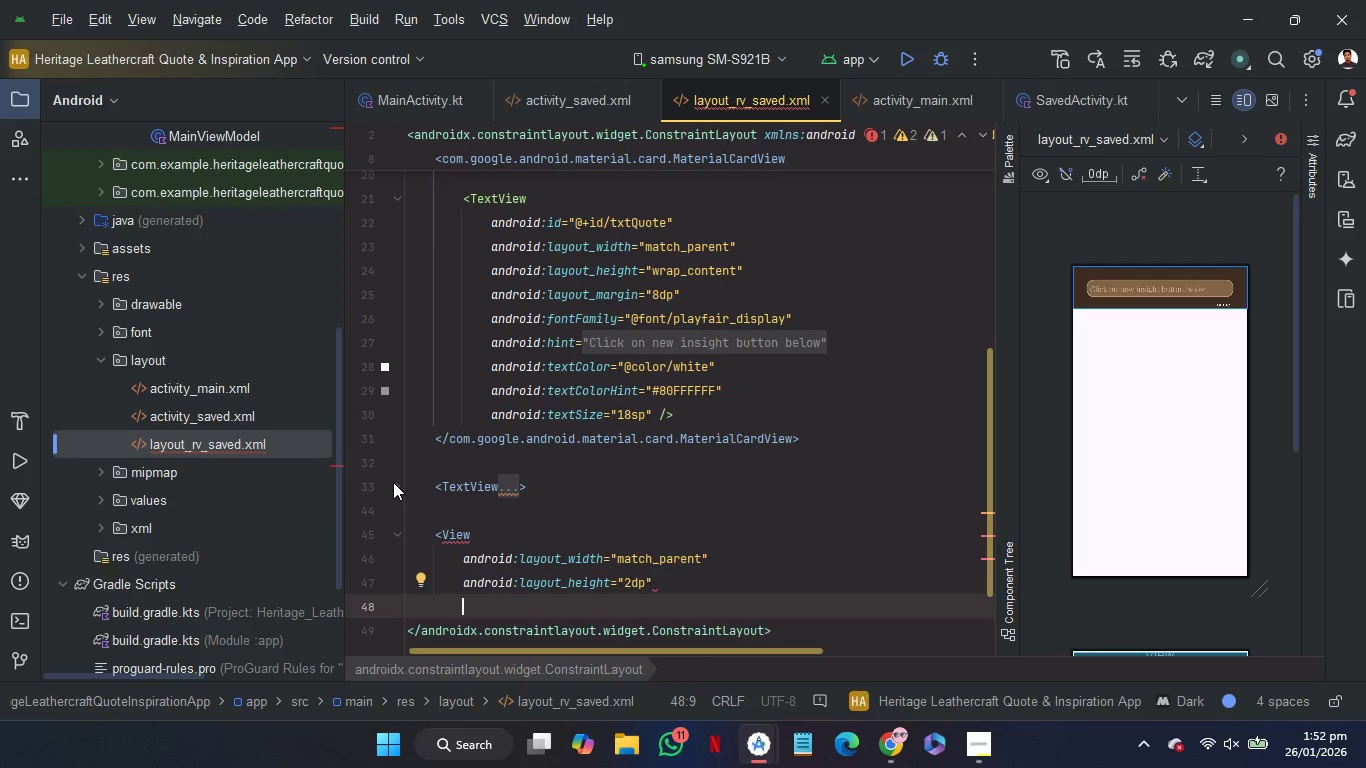 
left_click([397, 487])
 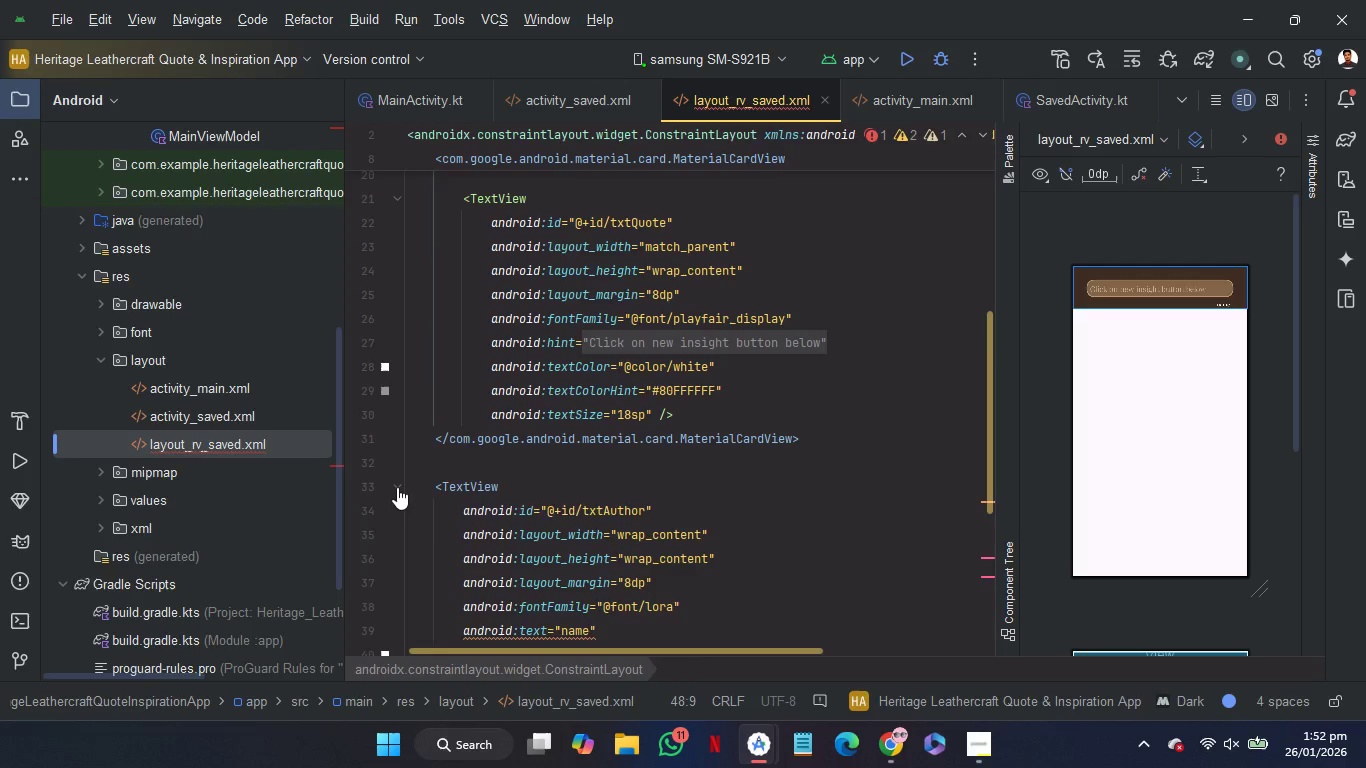 
left_click([397, 487])
 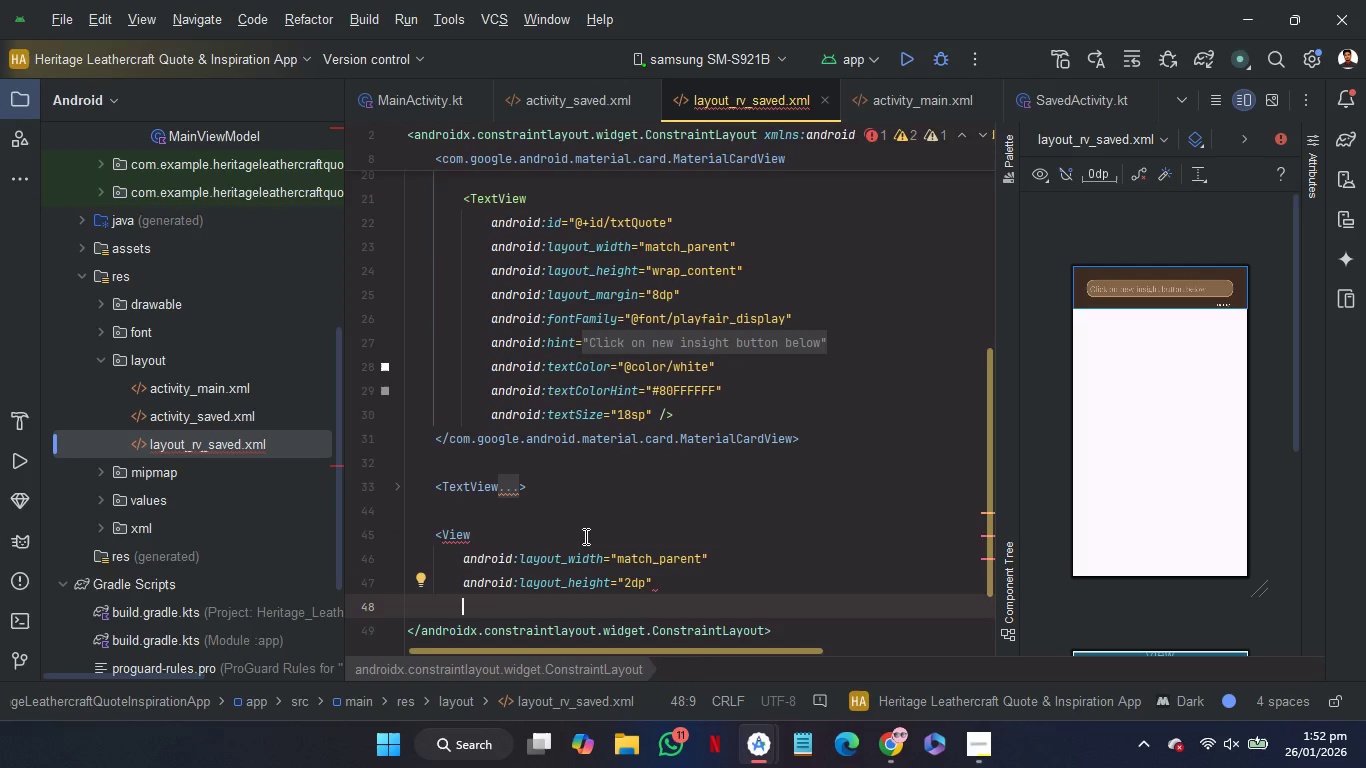 
type(top)
 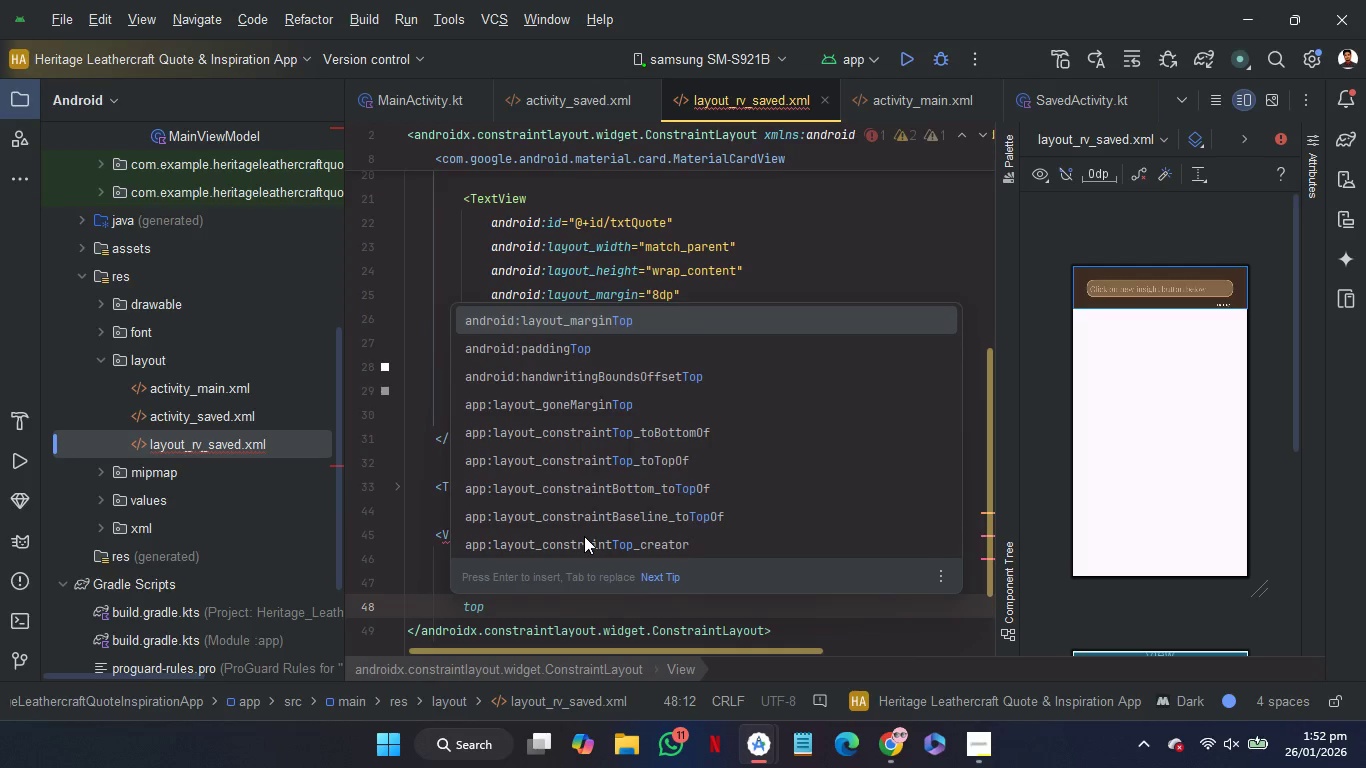 
key(ArrowDown)
 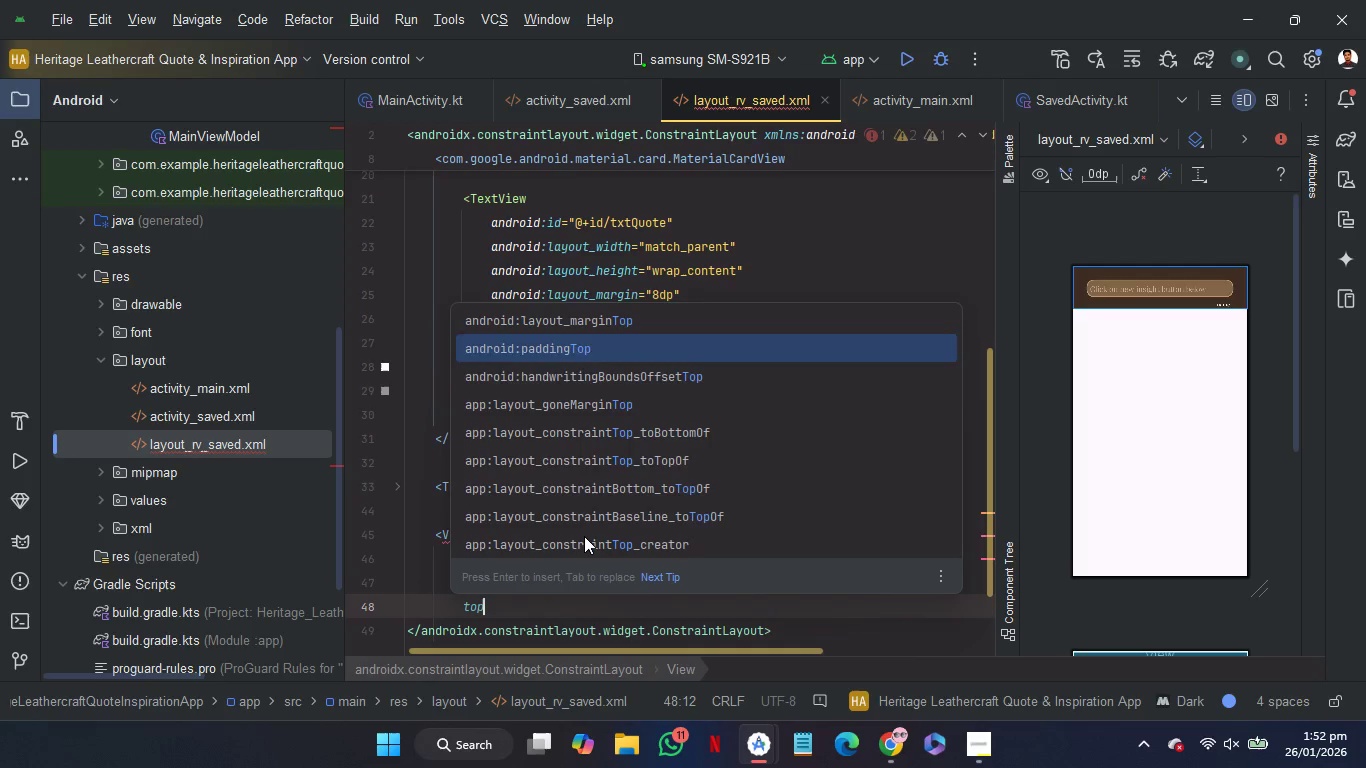 
key(ArrowDown)
 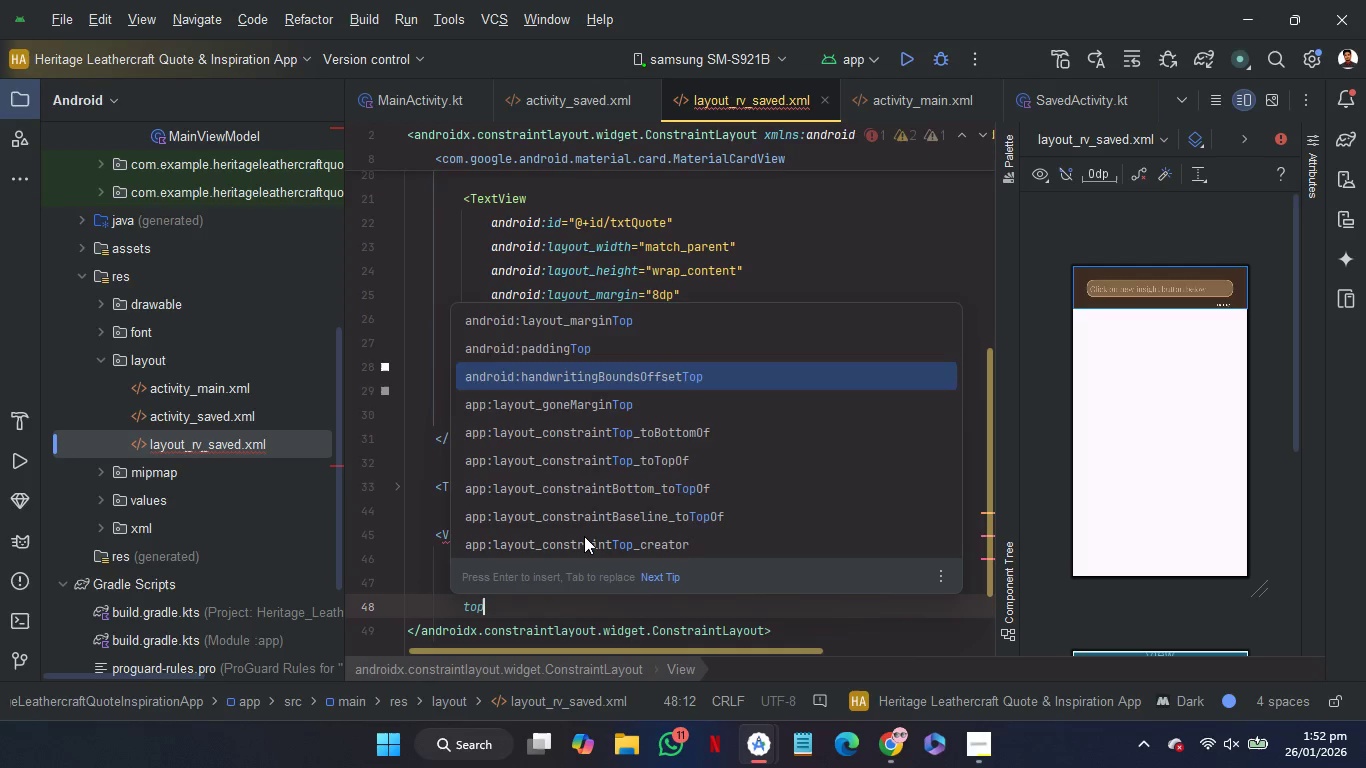 
key(ArrowDown)
 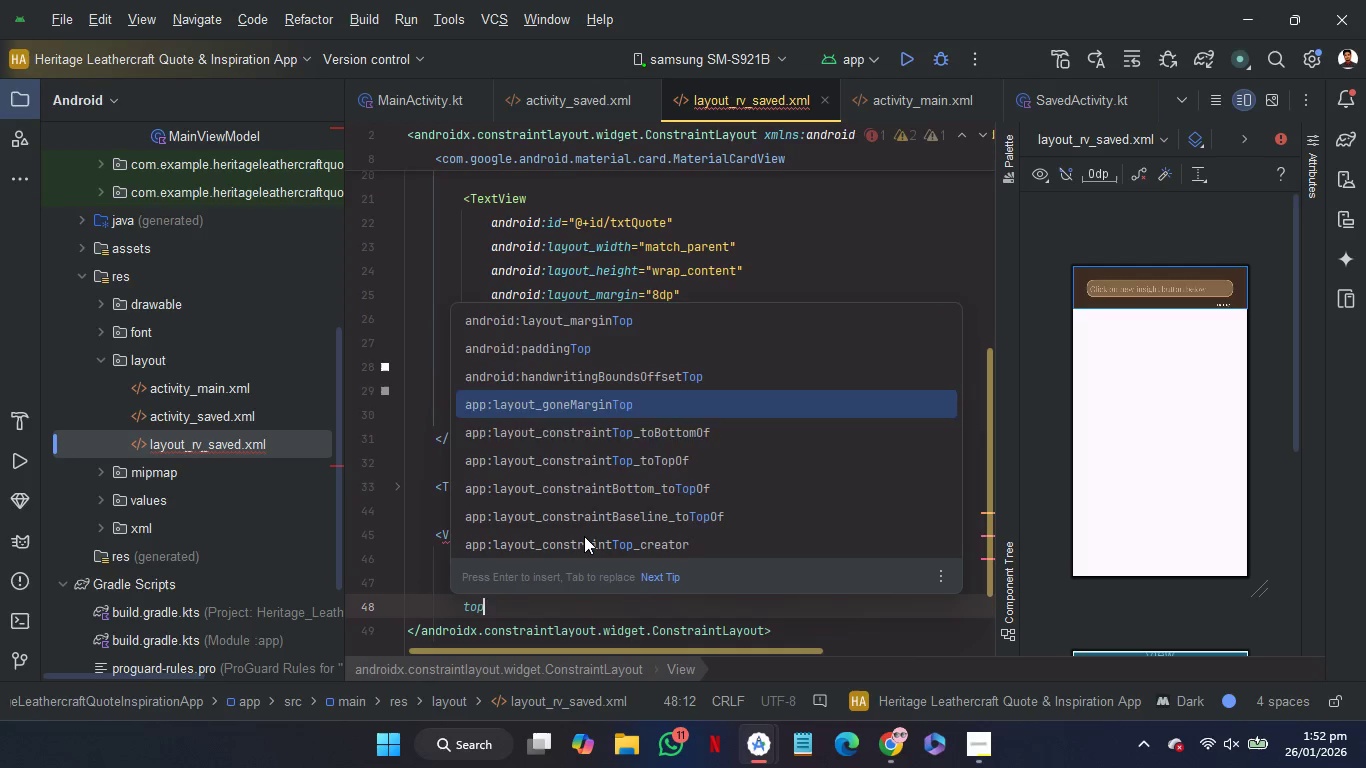 
key(ArrowDown)
 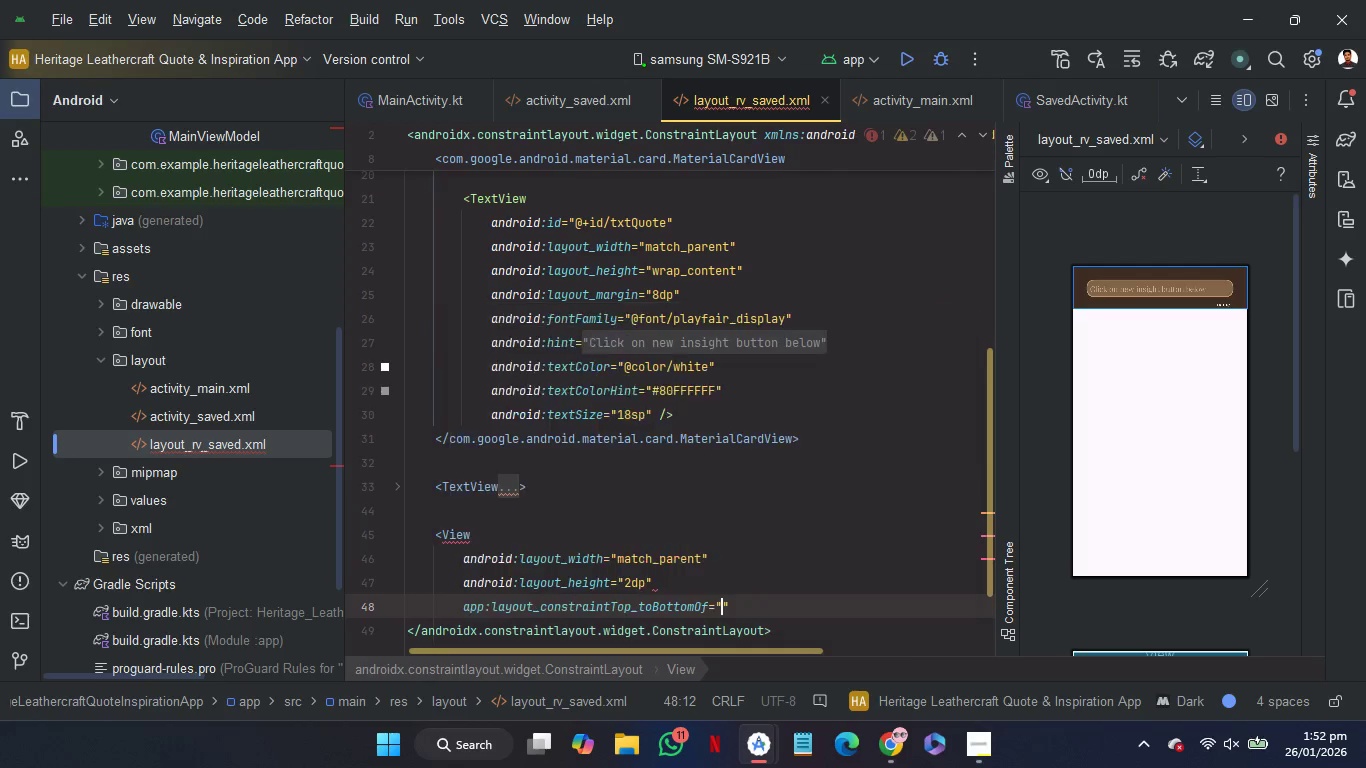 
key(Enter)
 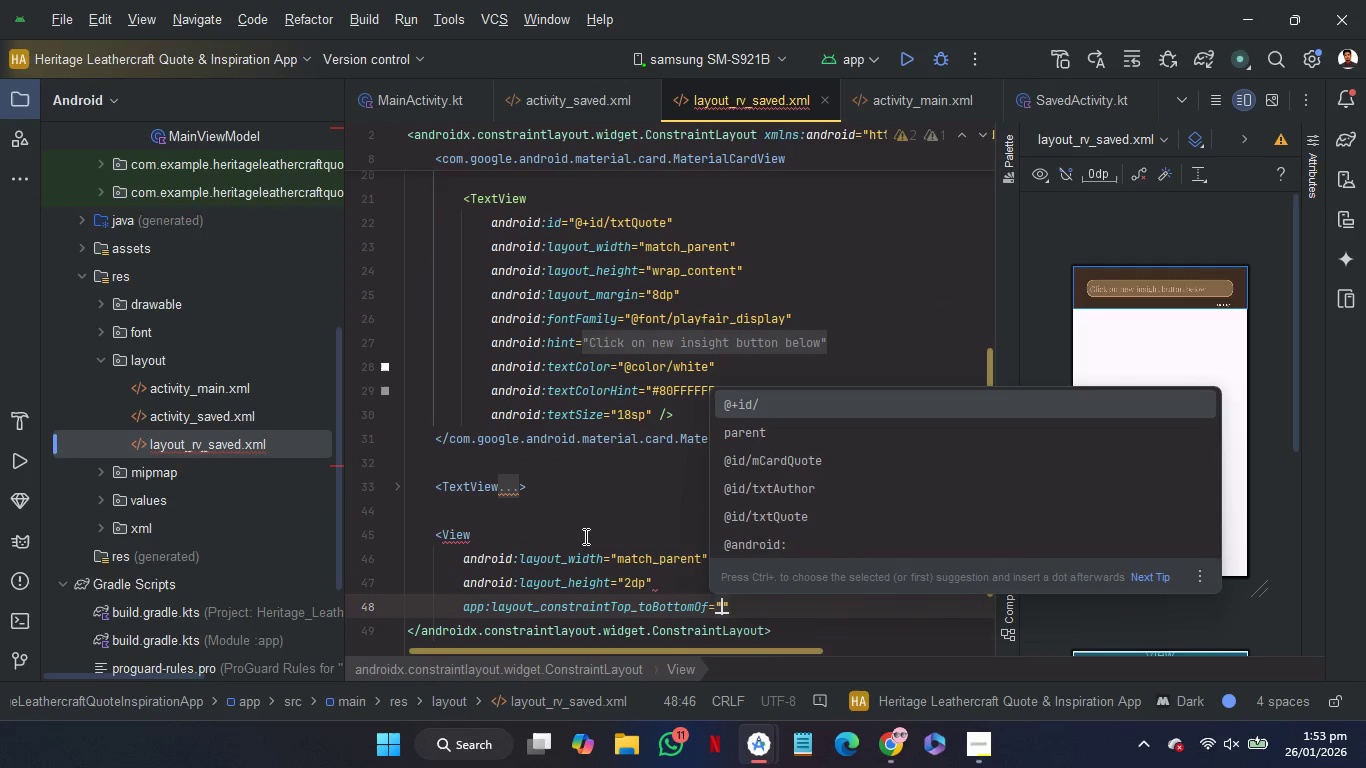 
key(ArrowUp)
 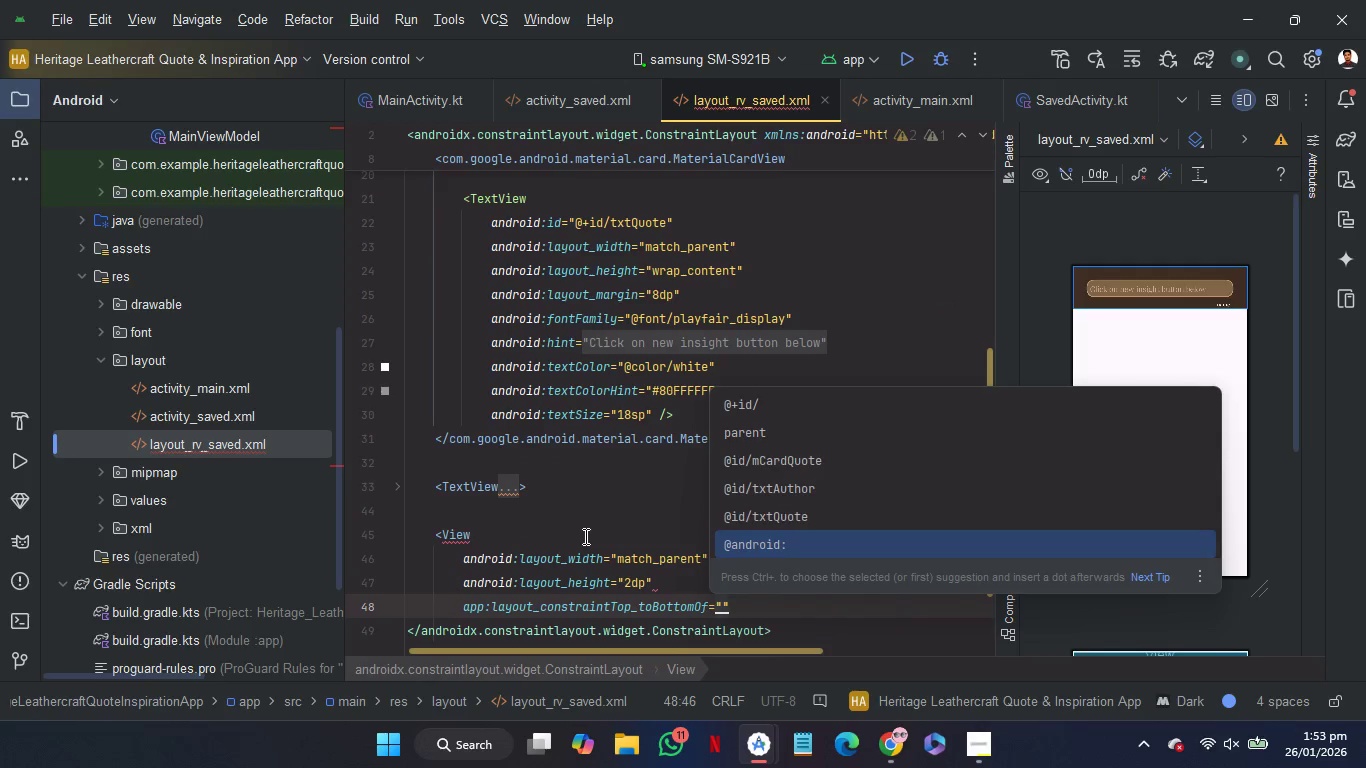 
key(ArrowUp)
 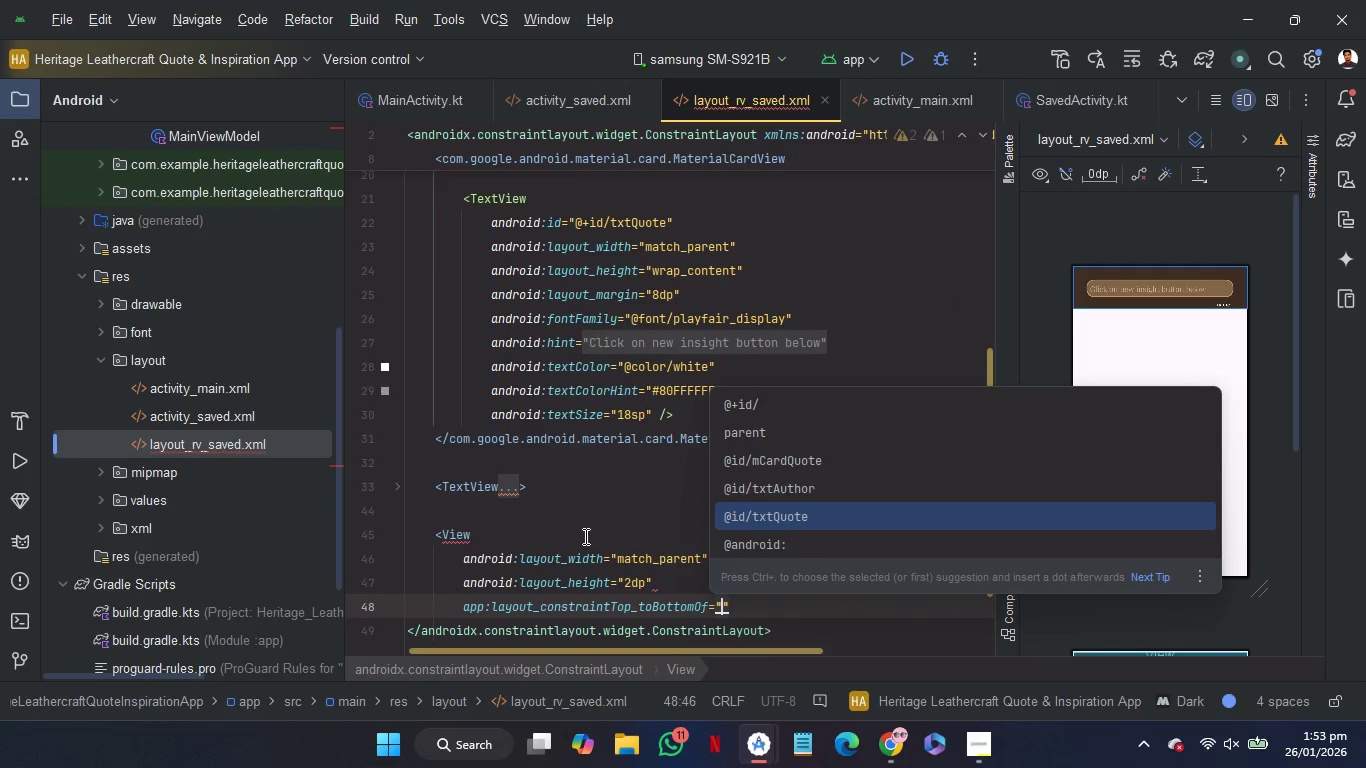 
key(ArrowUp)
 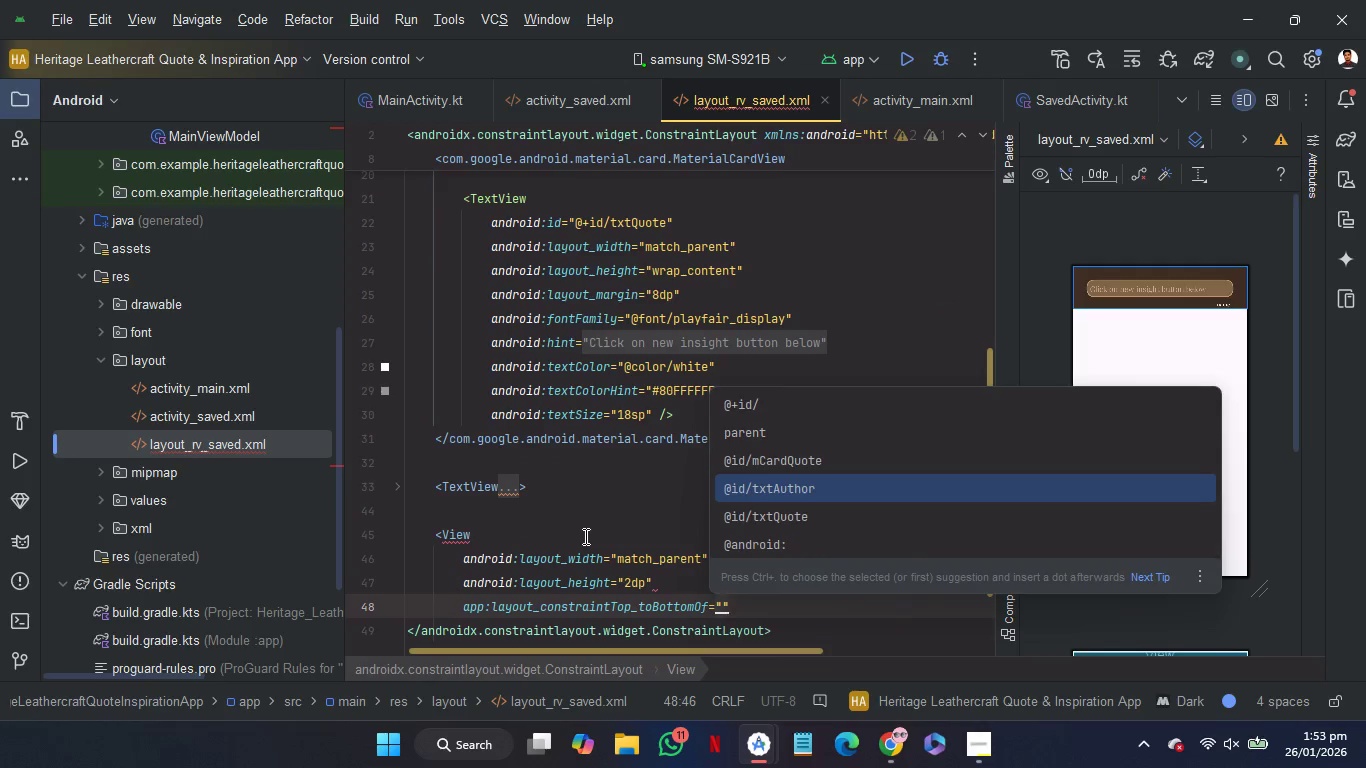 
key(Enter)
 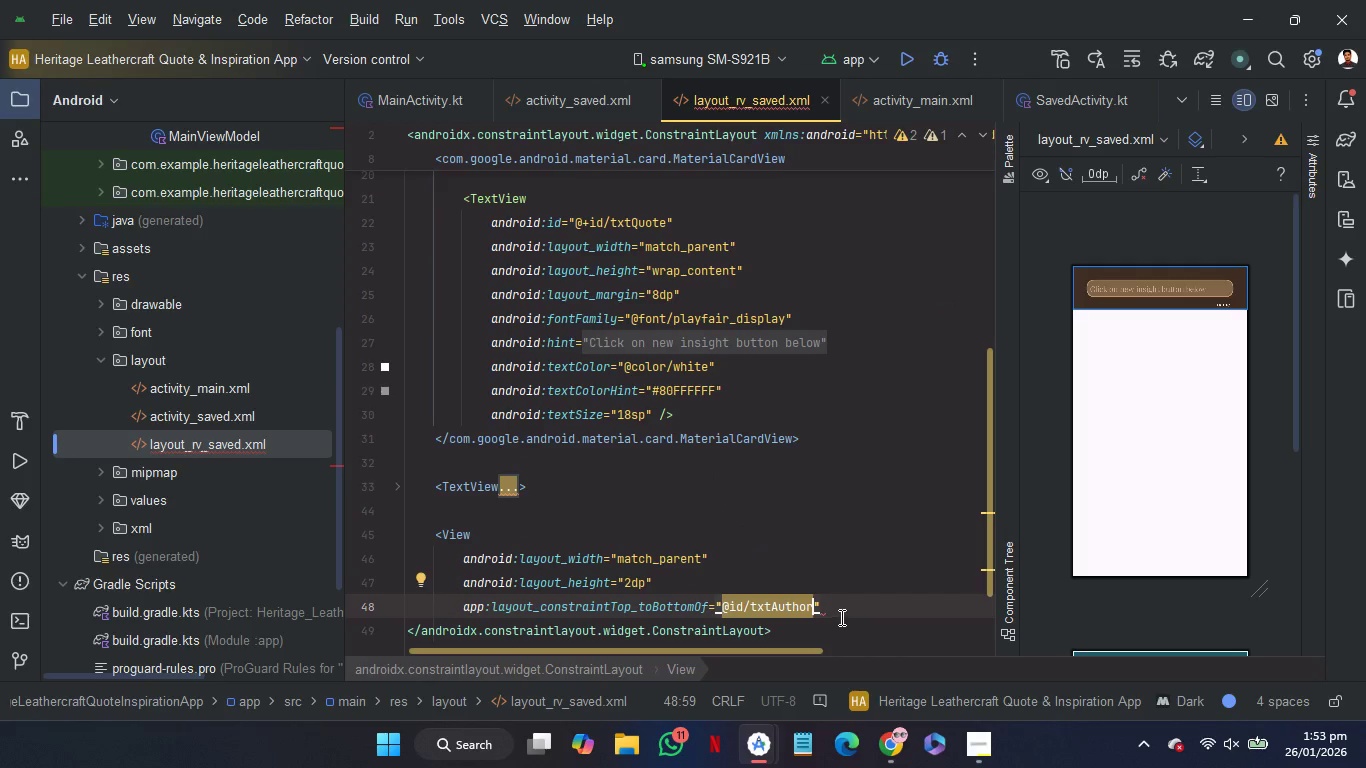 
left_click([844, 608])
 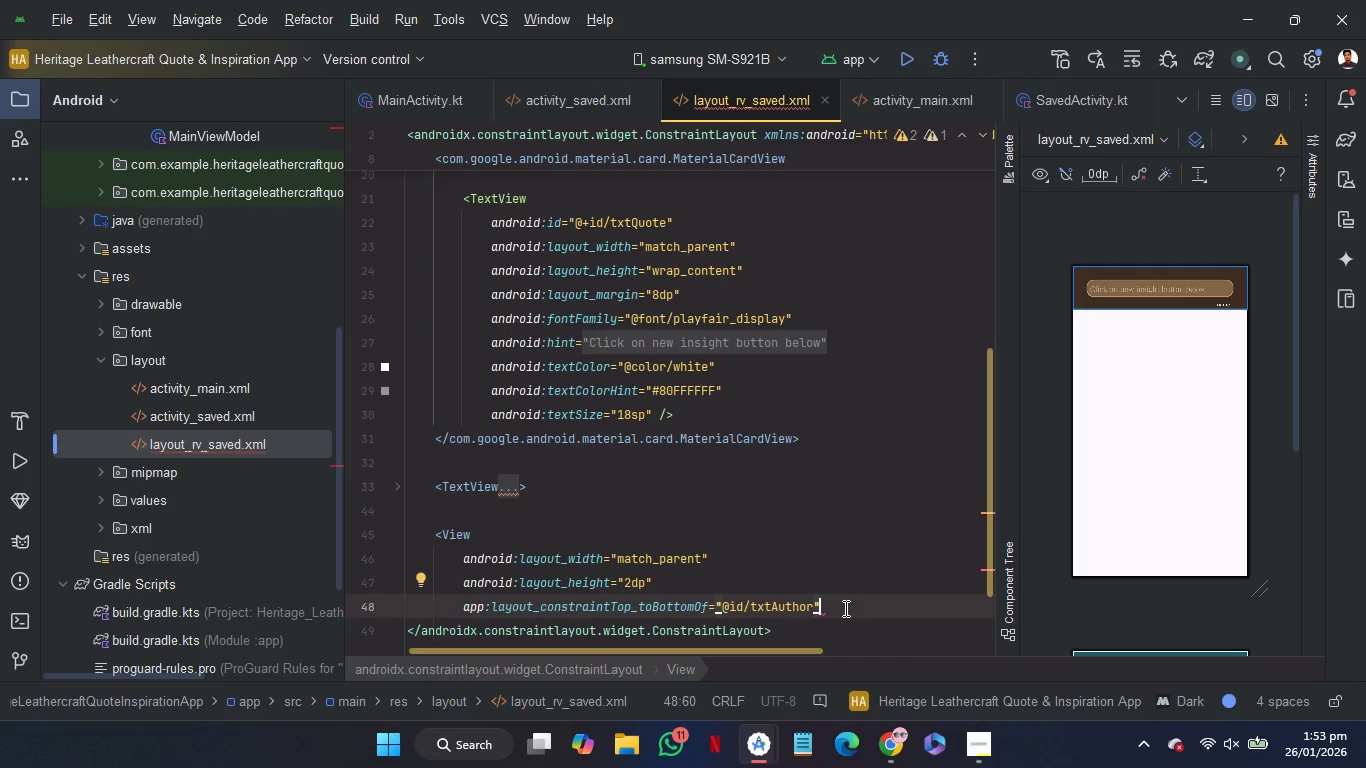 
key(Slash)
 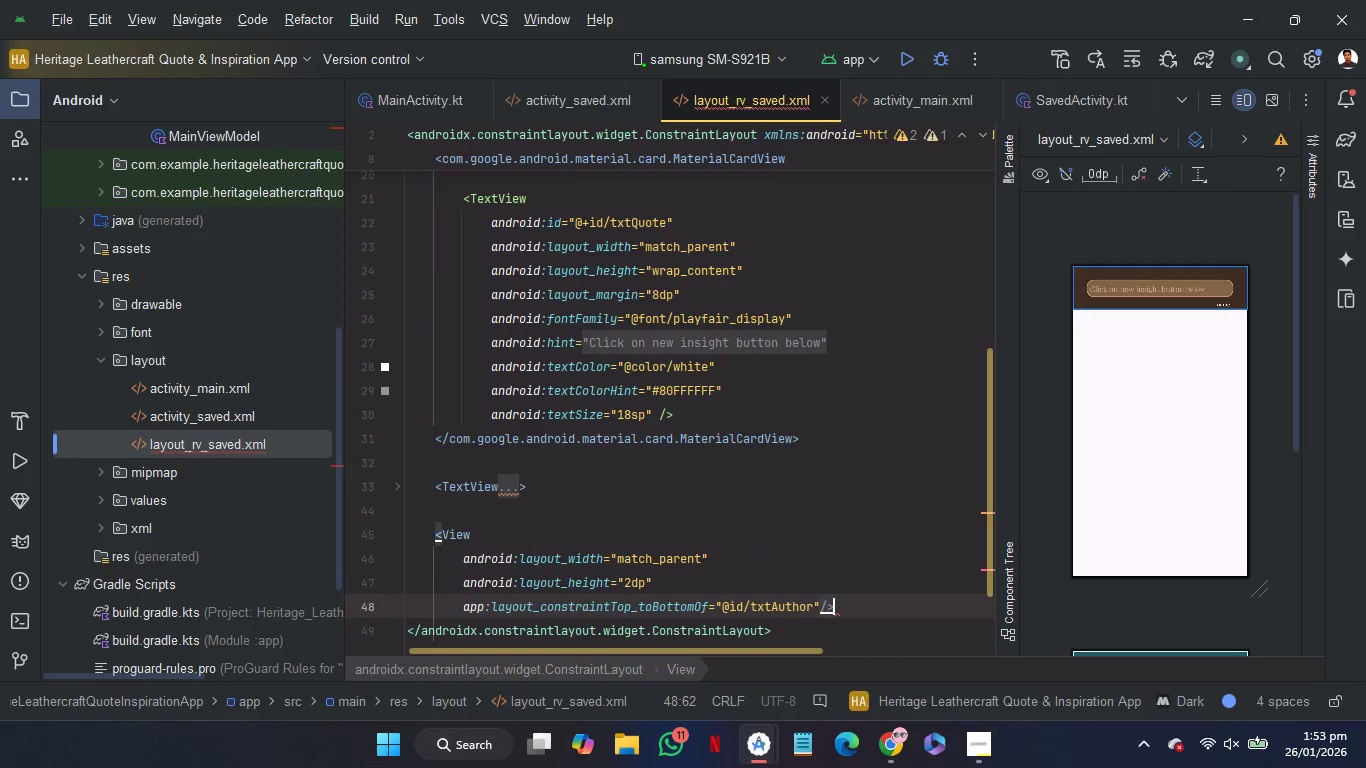 
key(ArrowUp)
 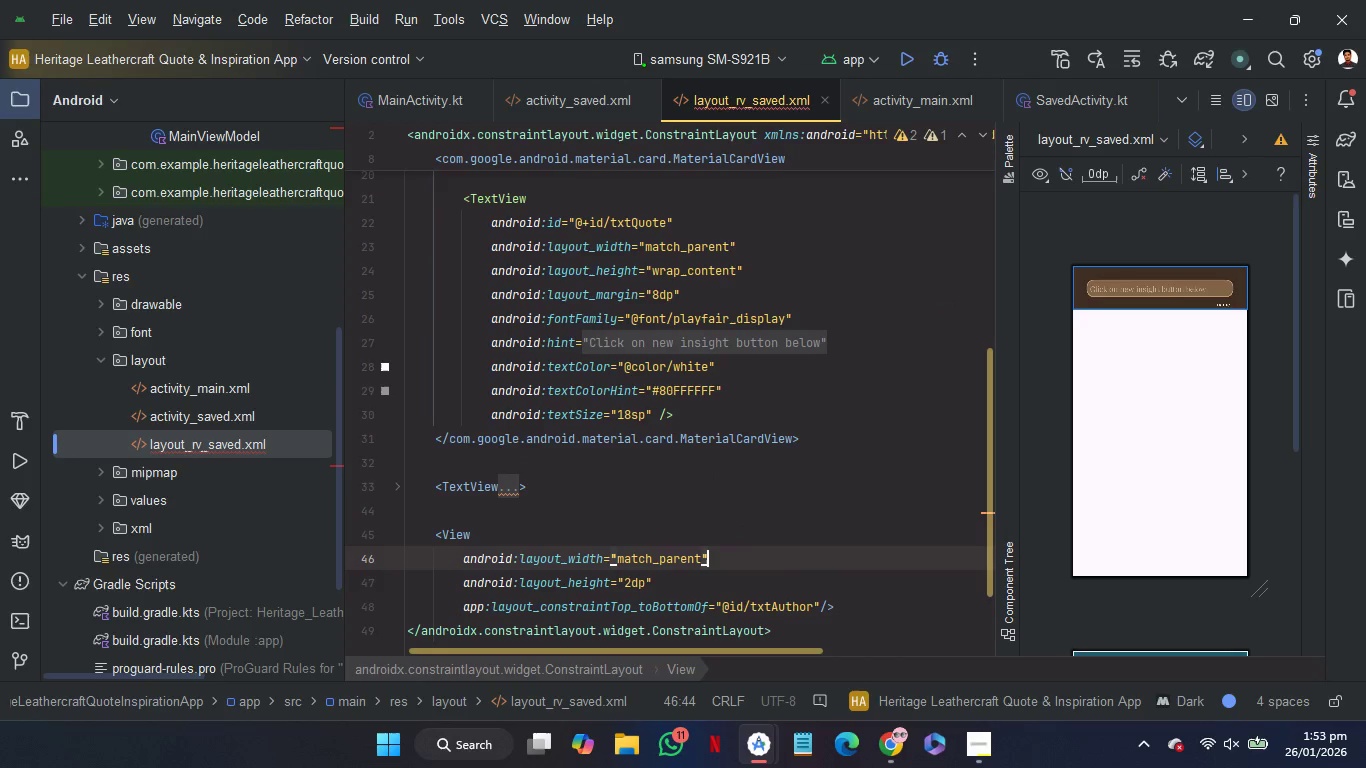 
key(ArrowUp)
 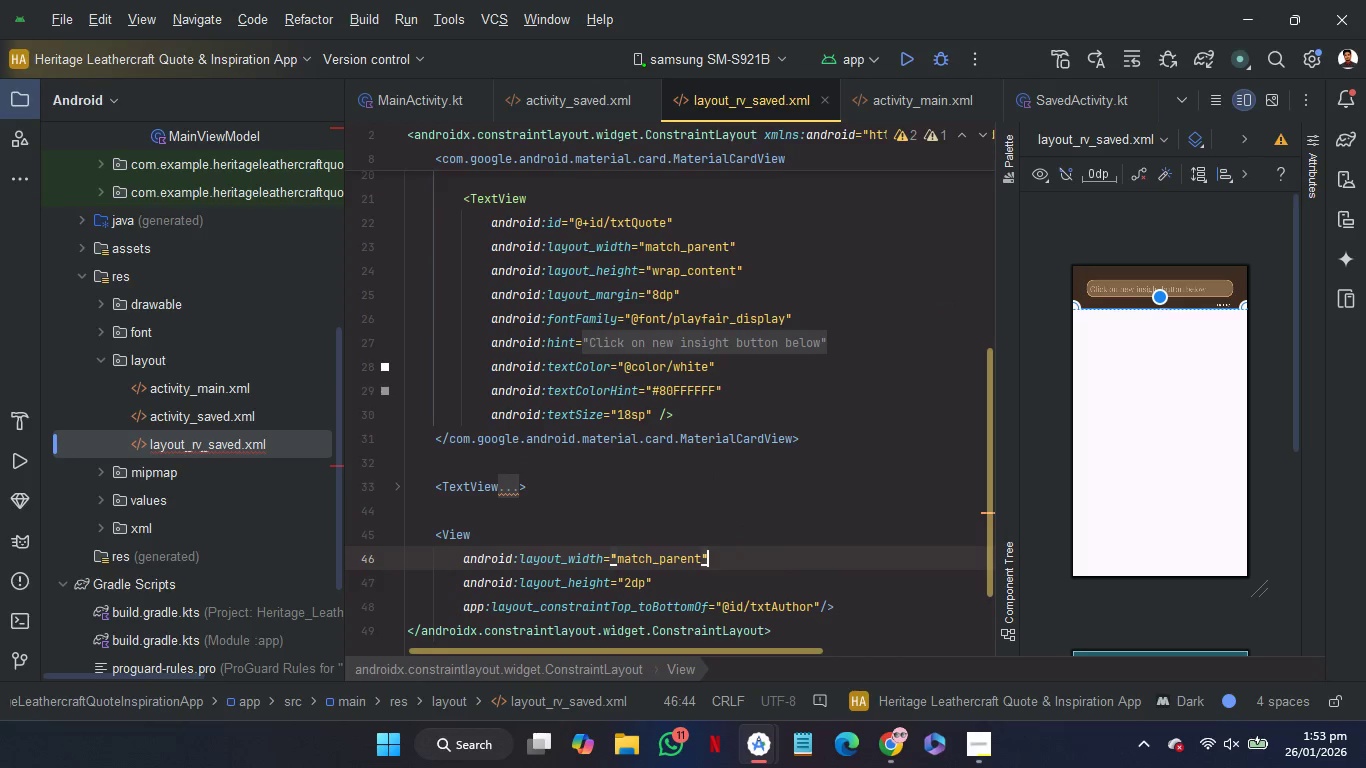 
key(ArrowDown)
 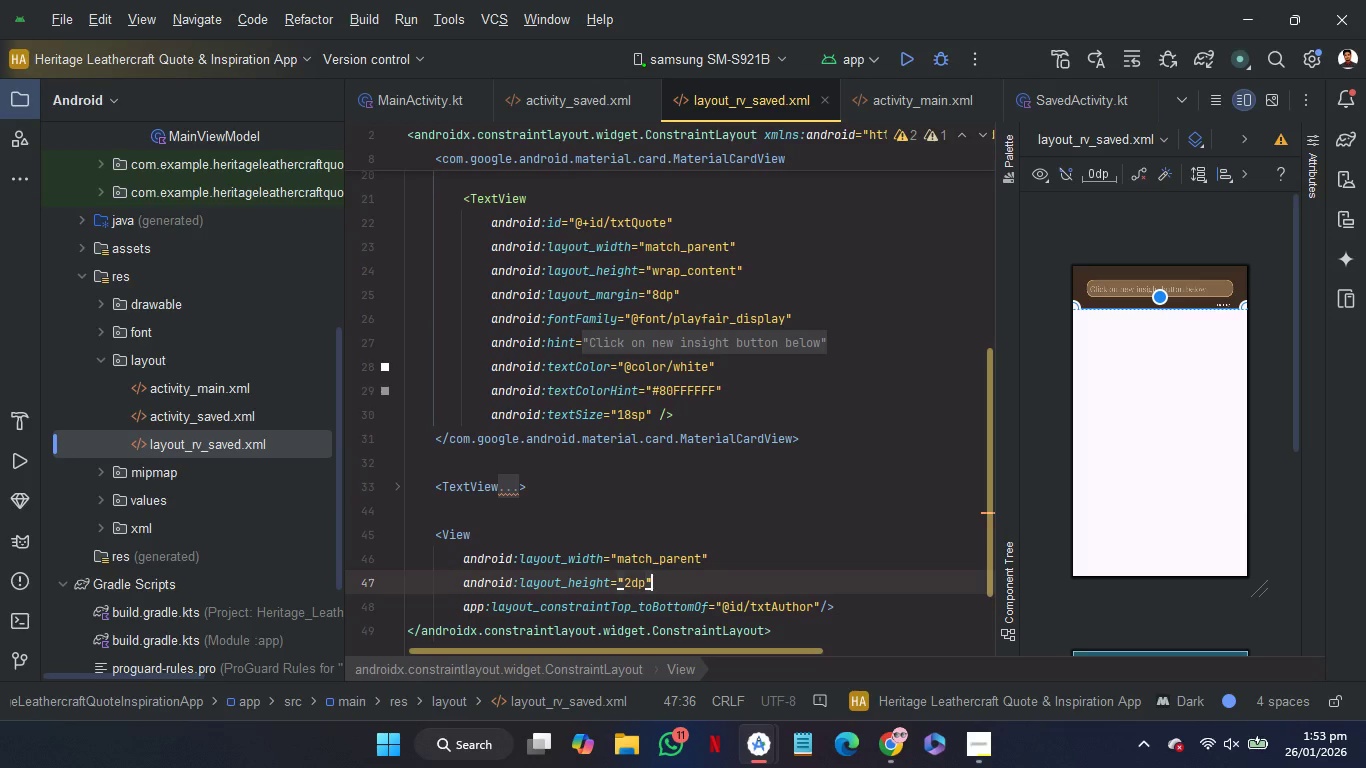 
key(Enter)
 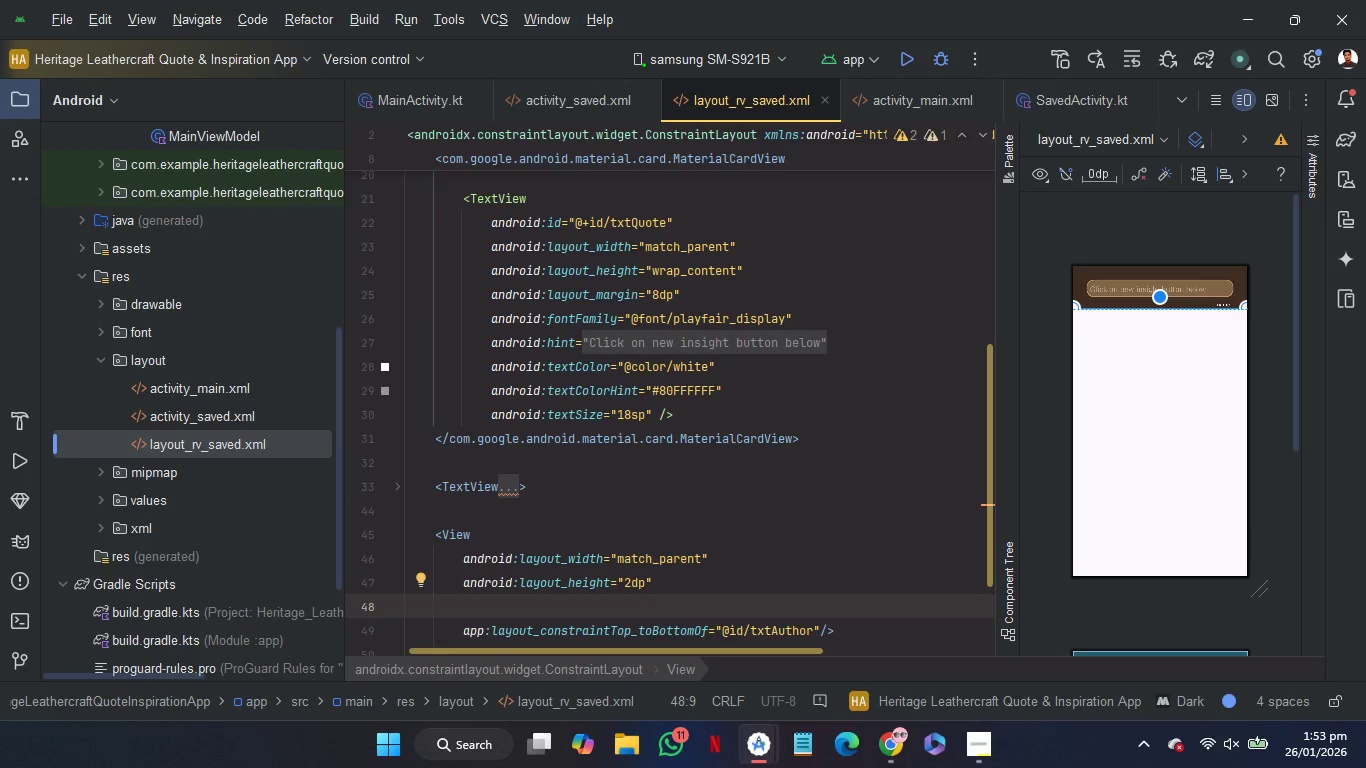 
wait(7.55)
 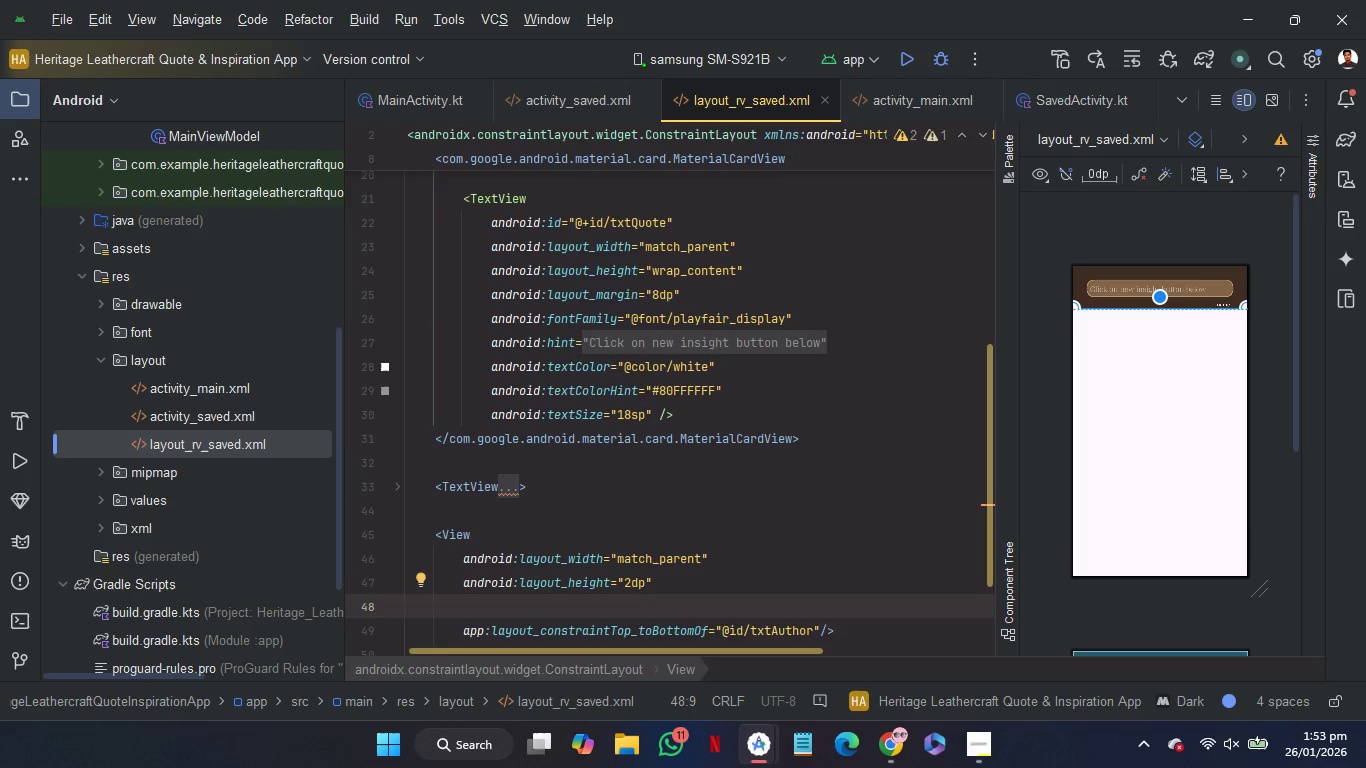 
type(ti)
 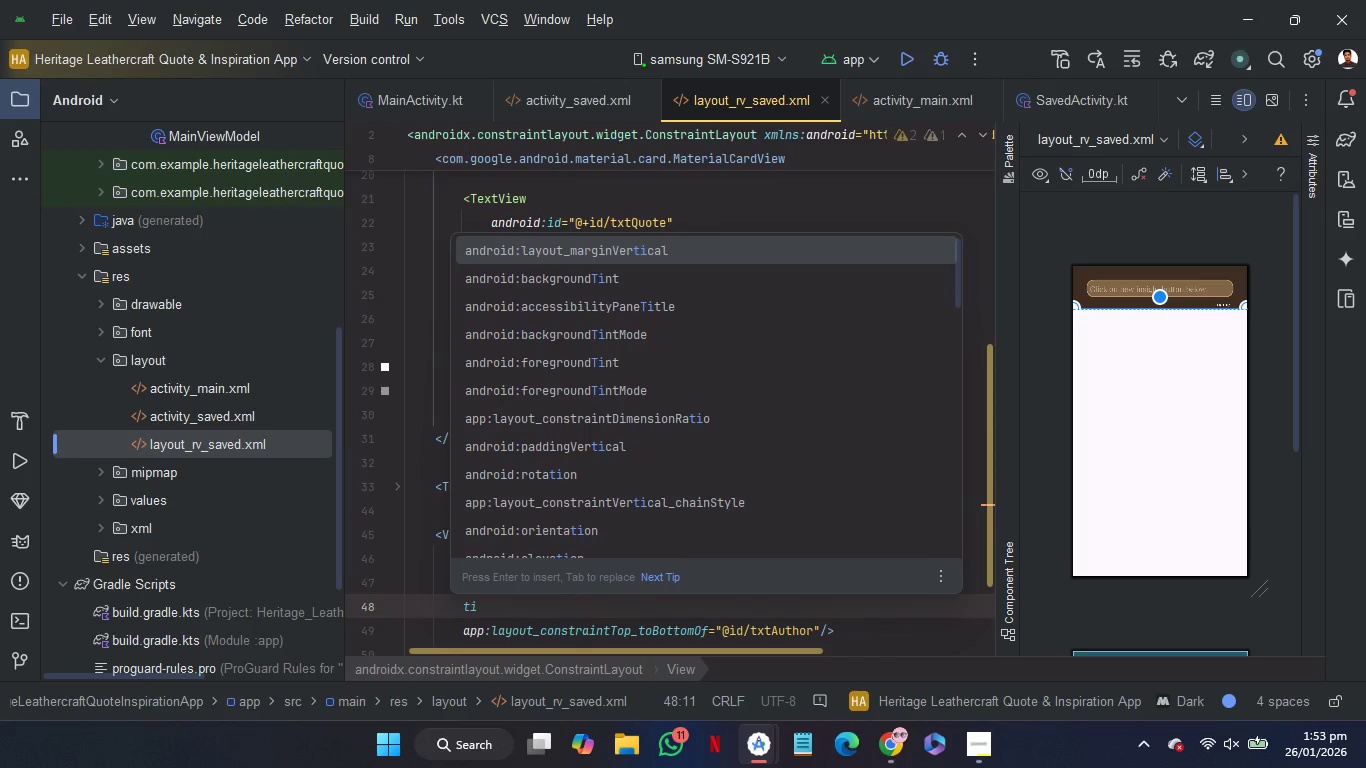 
key(Backspace)
key(Backspace)
type(ba)
 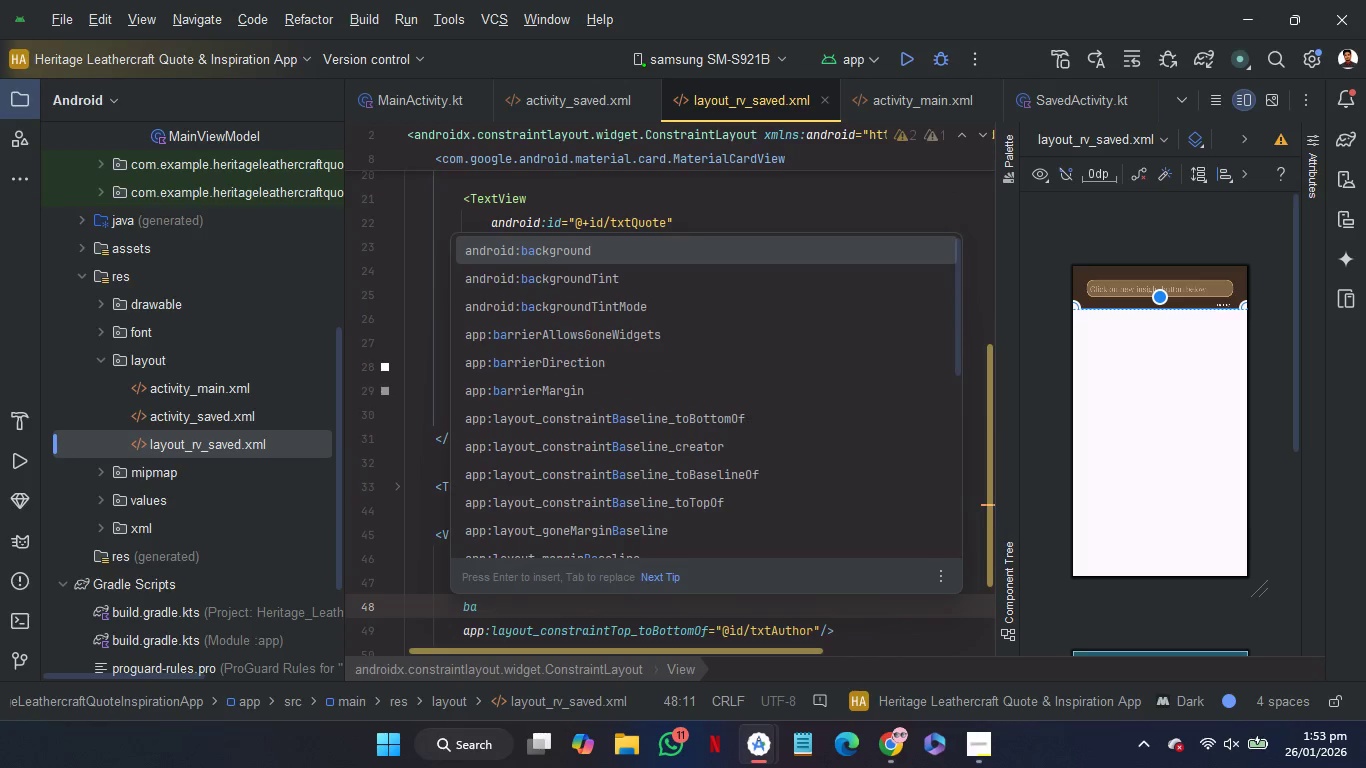 
key(Enter)
 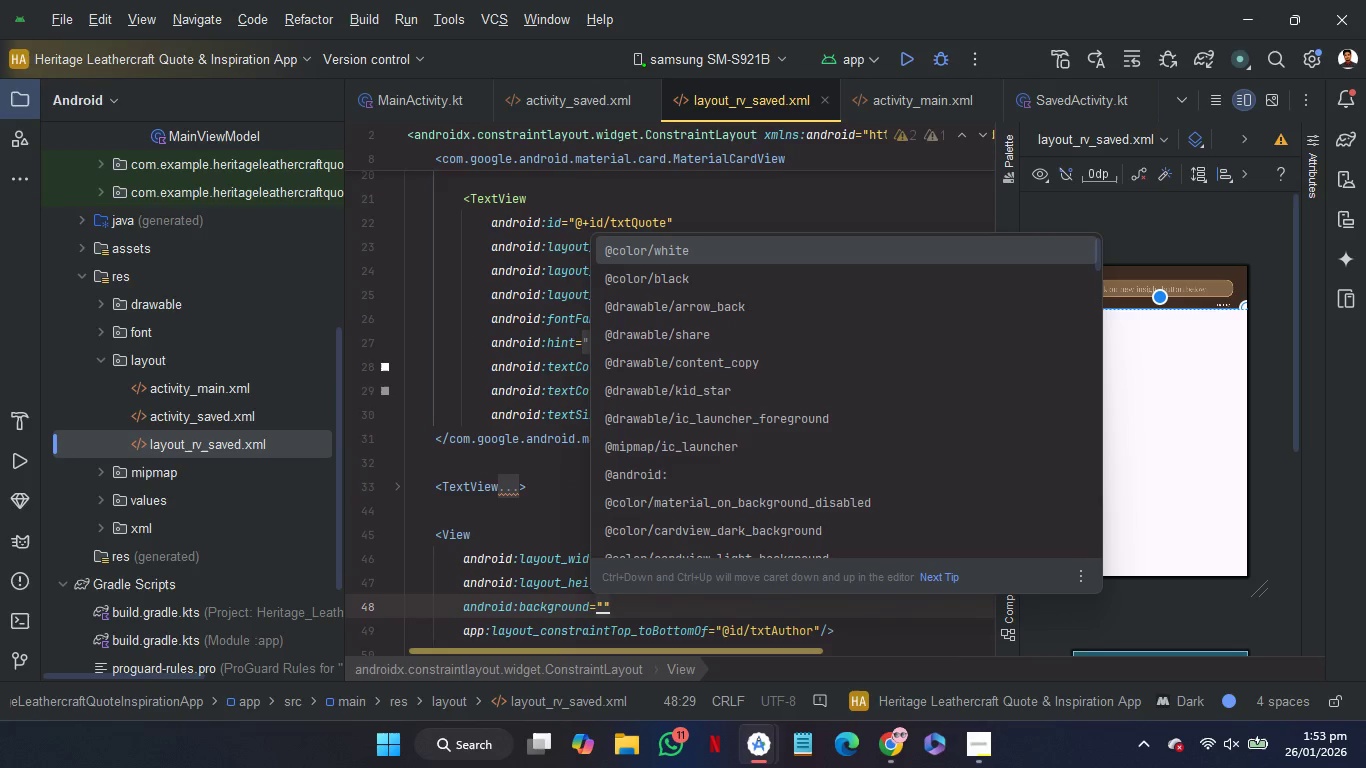 
key(Shift+3)
 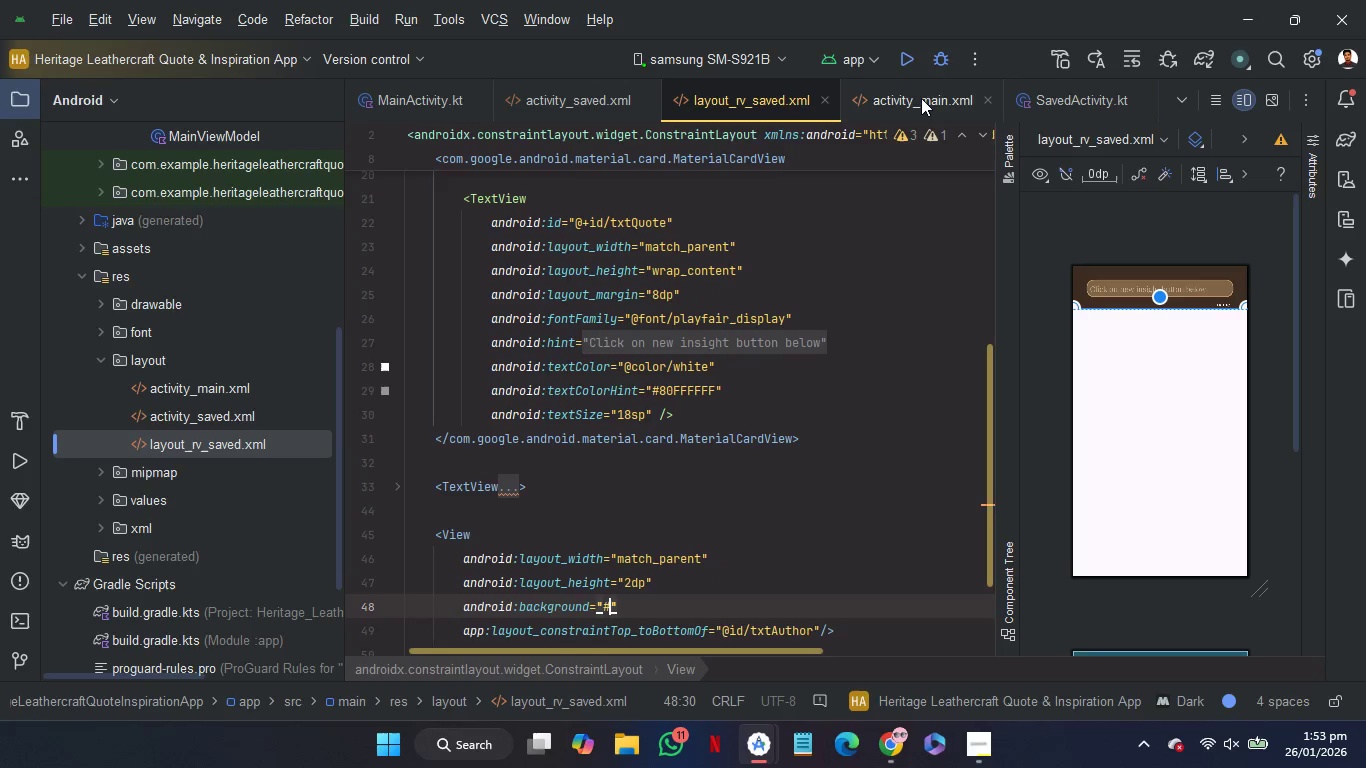 
left_click([921, 99])
 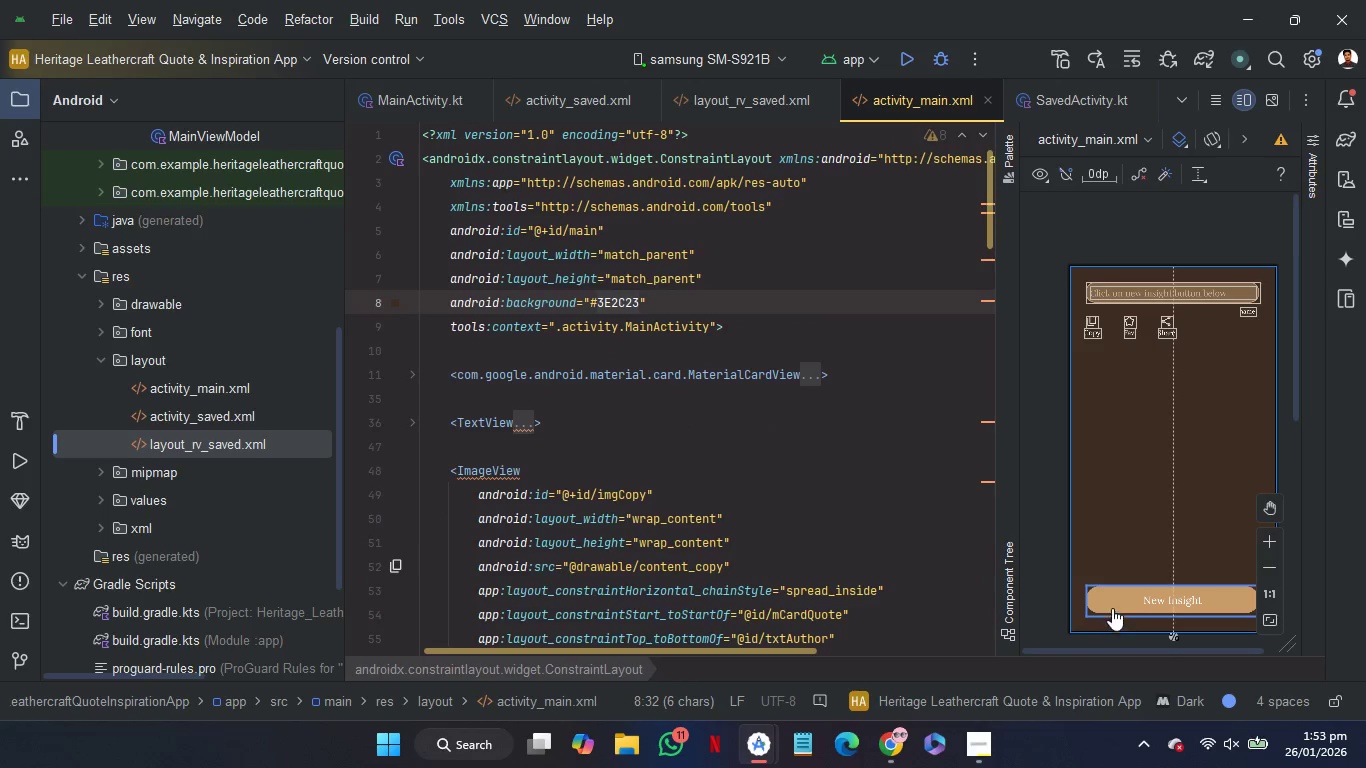 
left_click([1114, 601])
 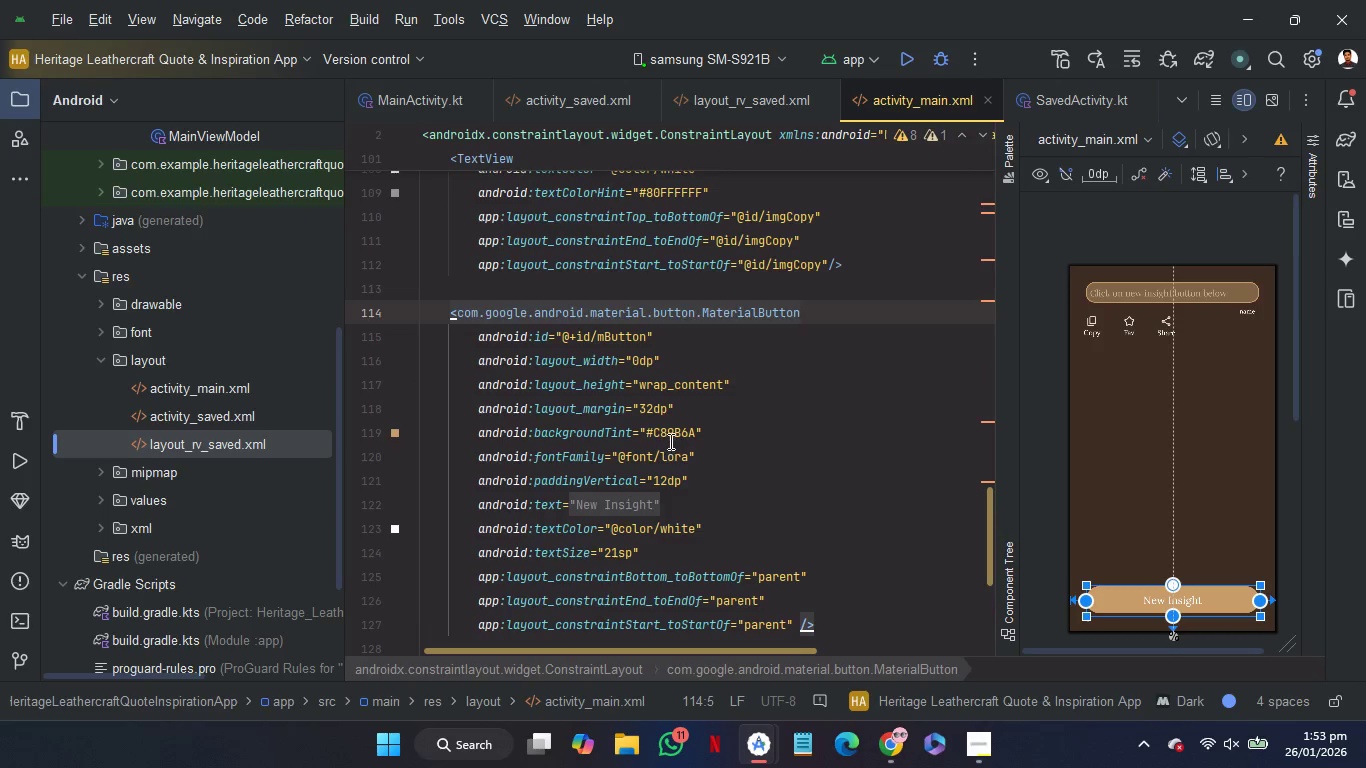 
double_click([669, 441])
 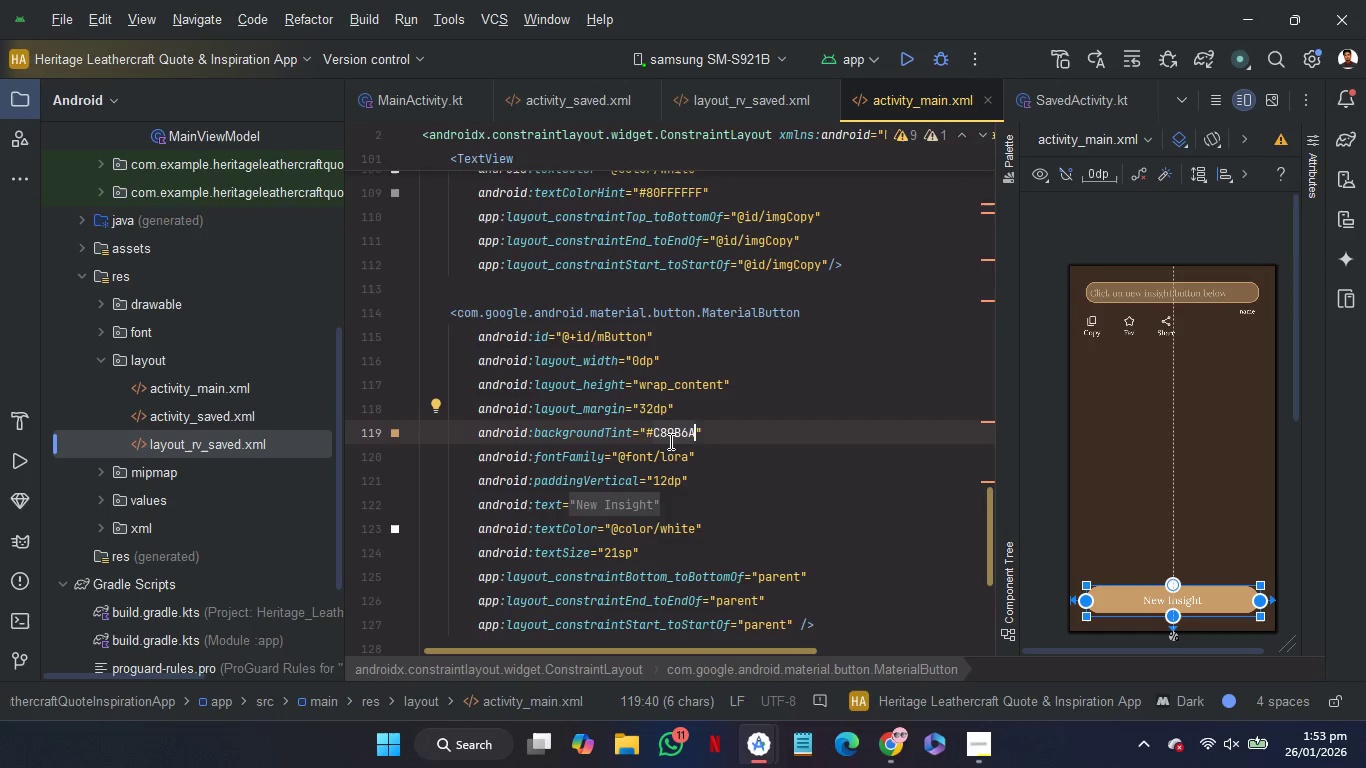 
key(Control+C)
 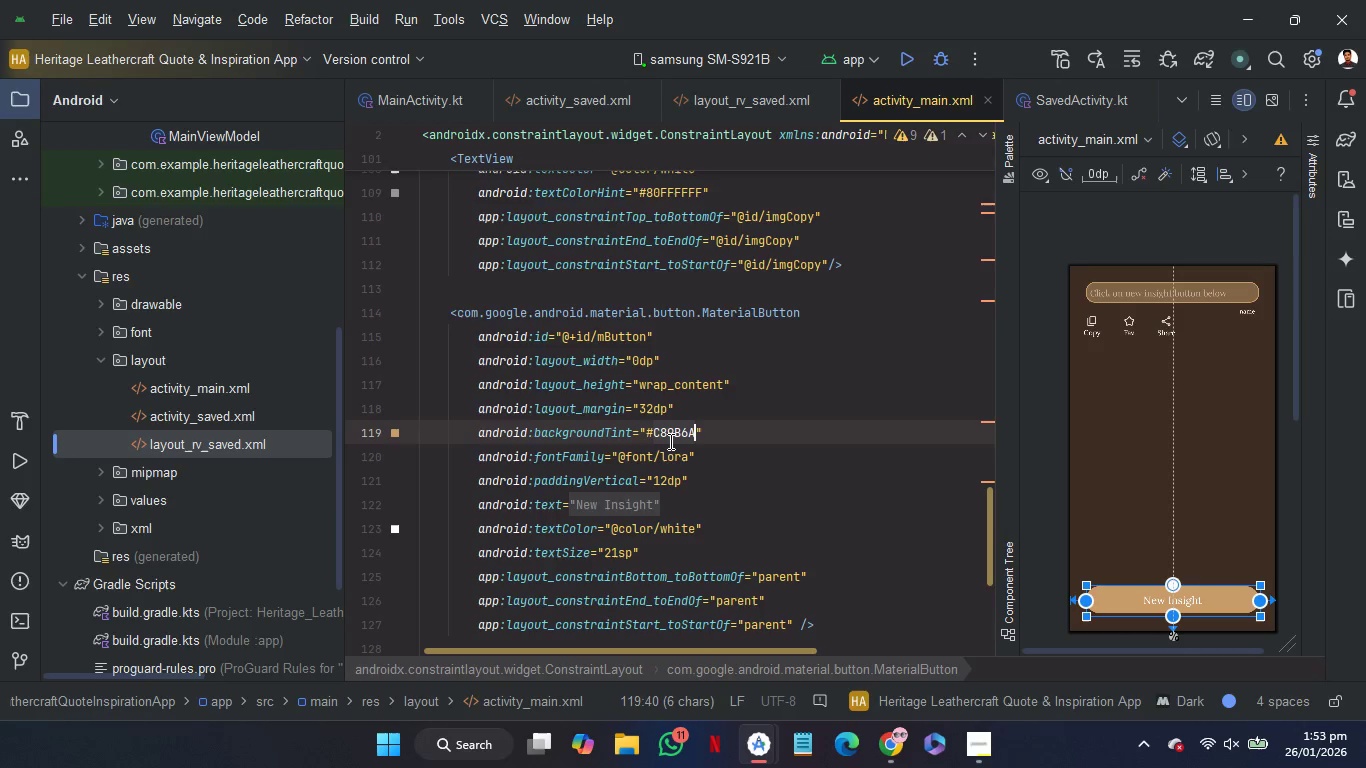 
key(Control+C)
 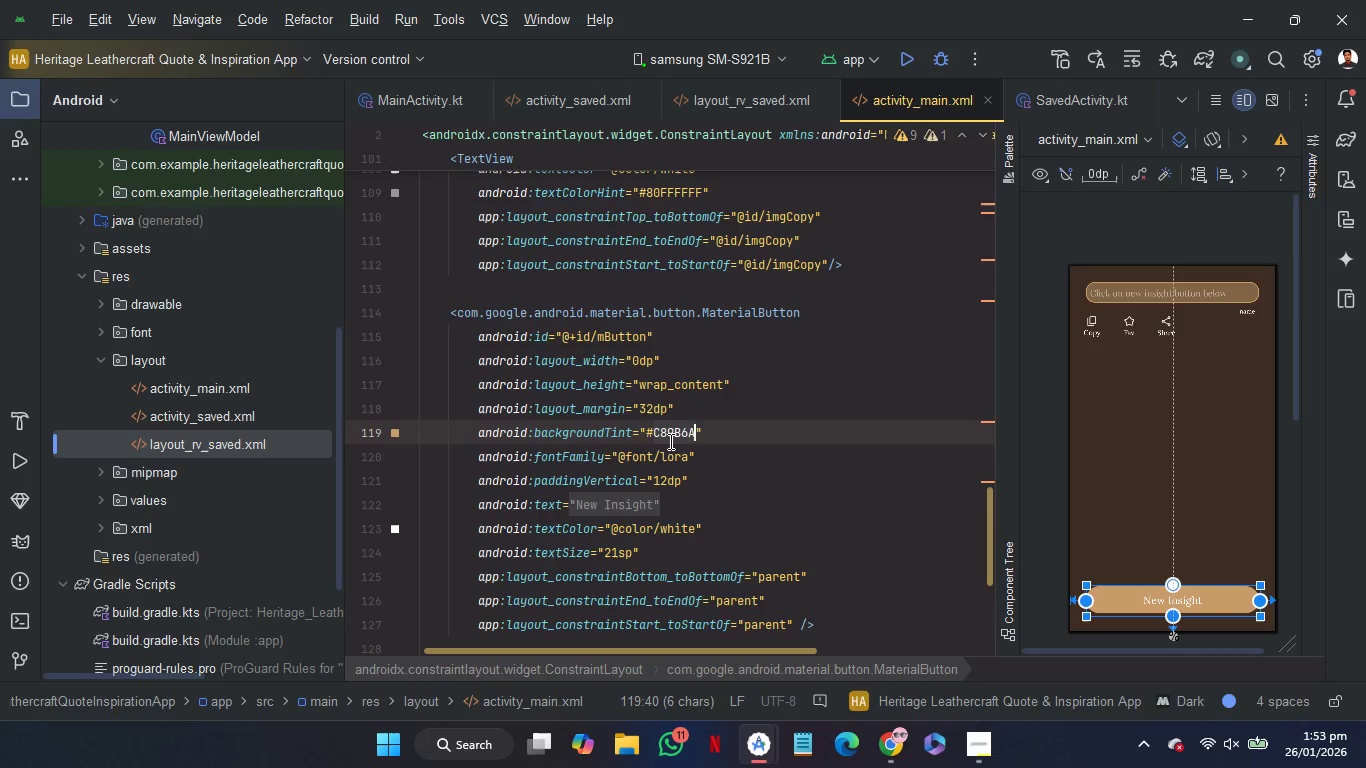 
key(Control+C)
 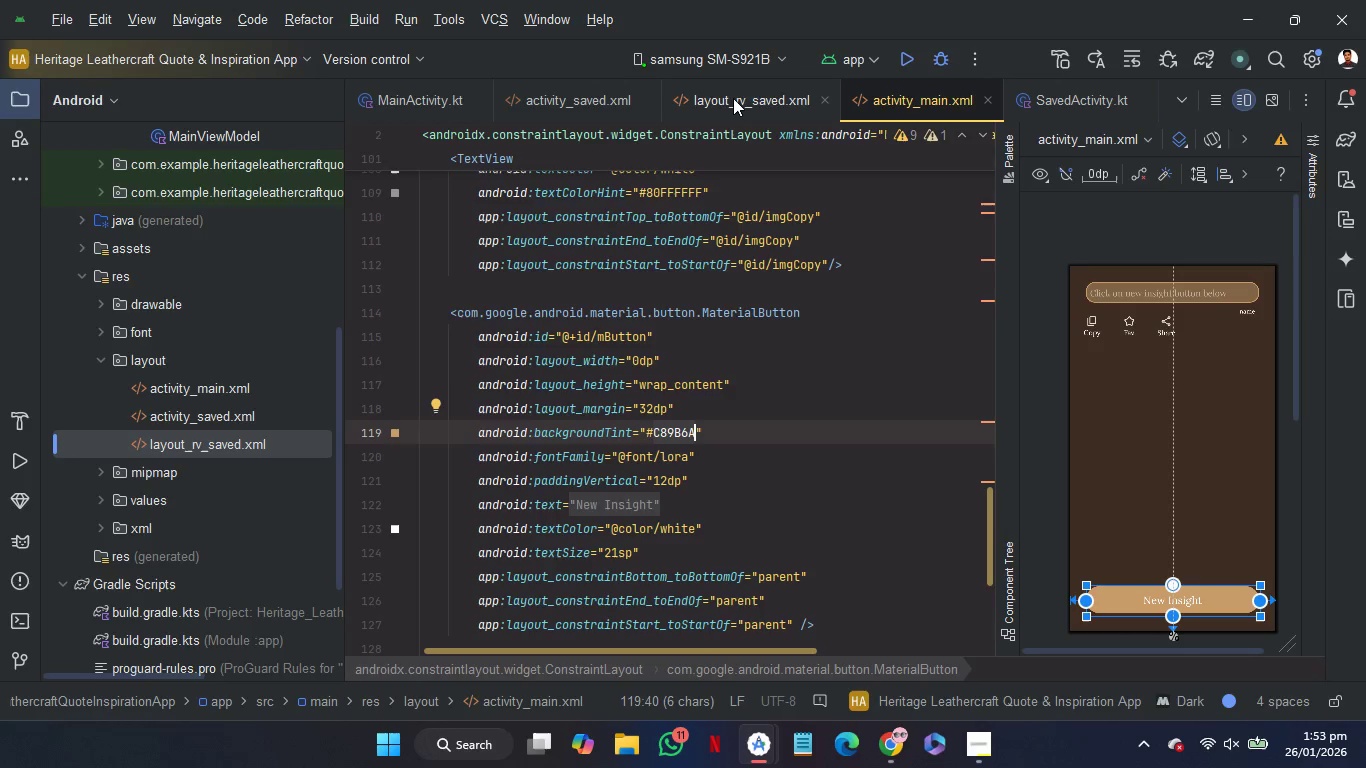 
left_click([733, 98])
 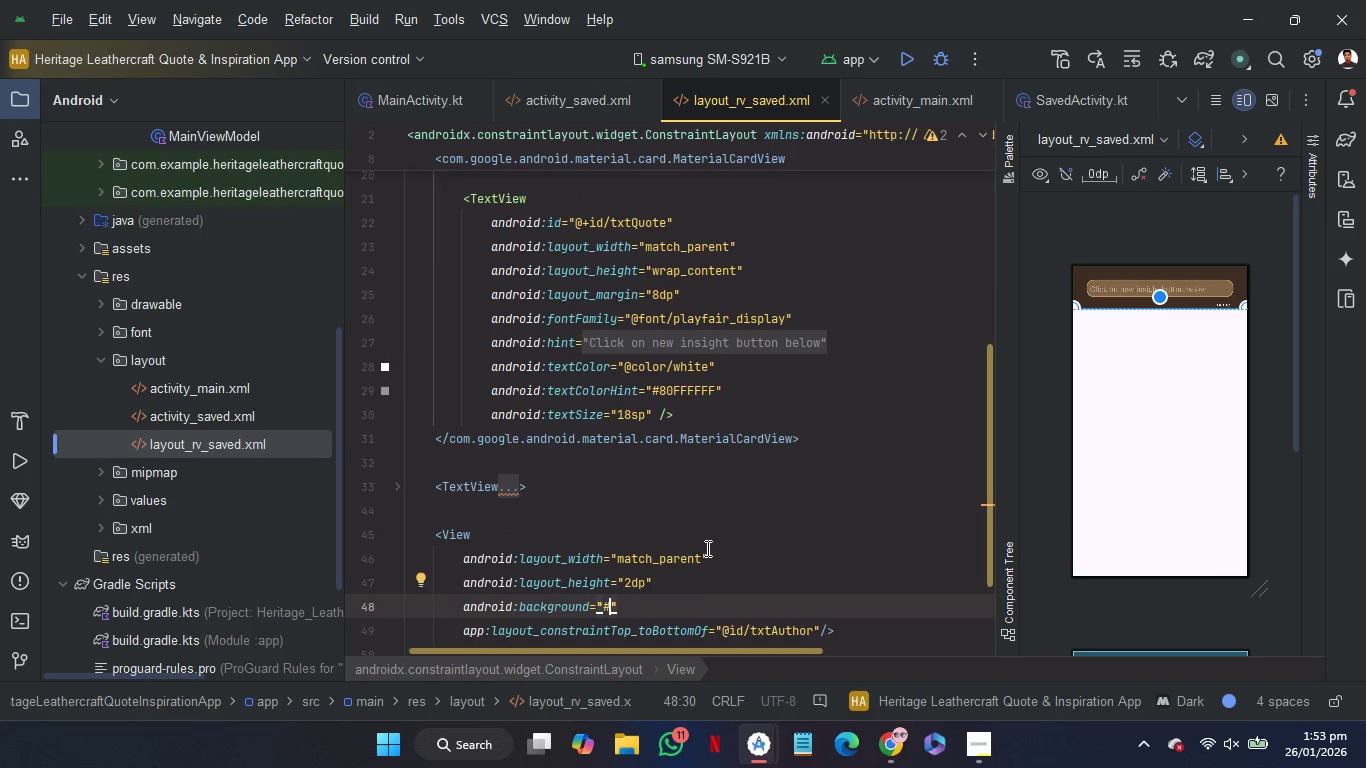 
key(Control+V)
 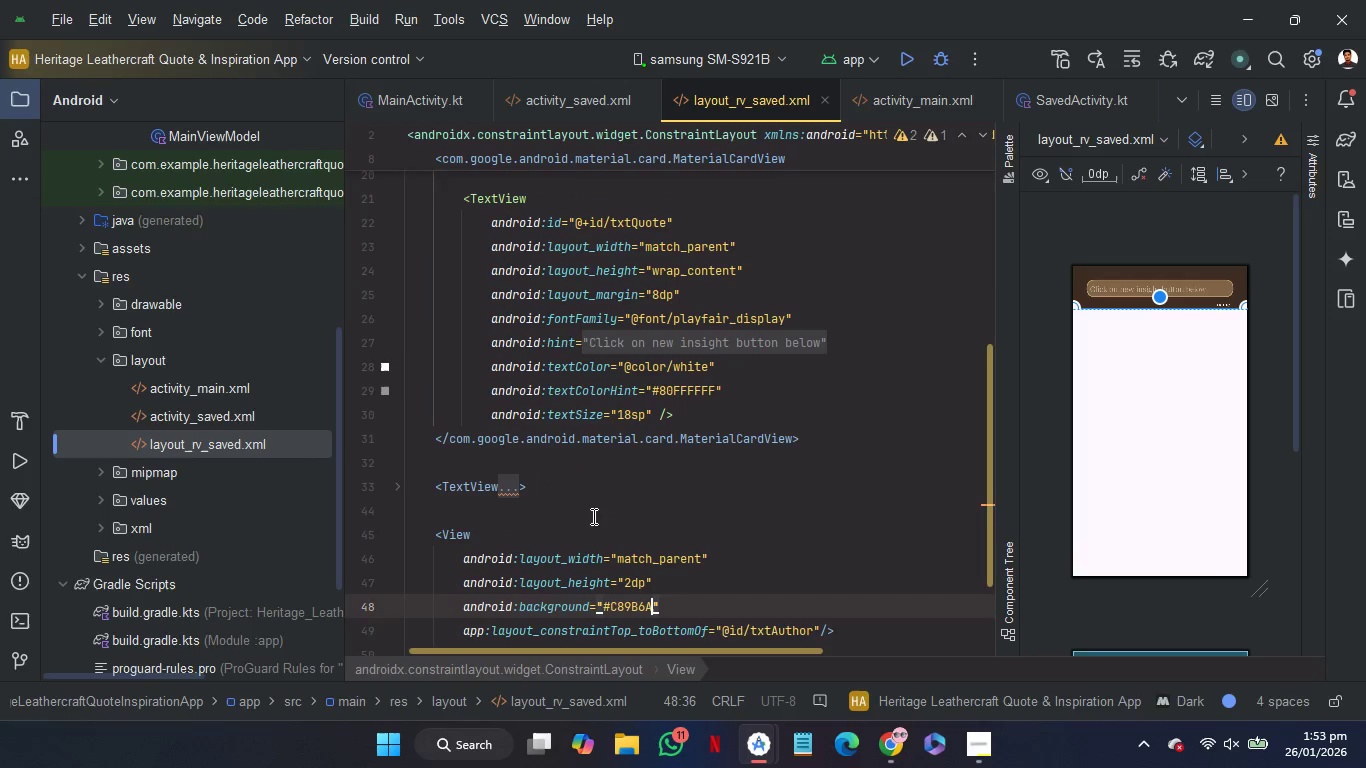 
left_click([592, 515])
 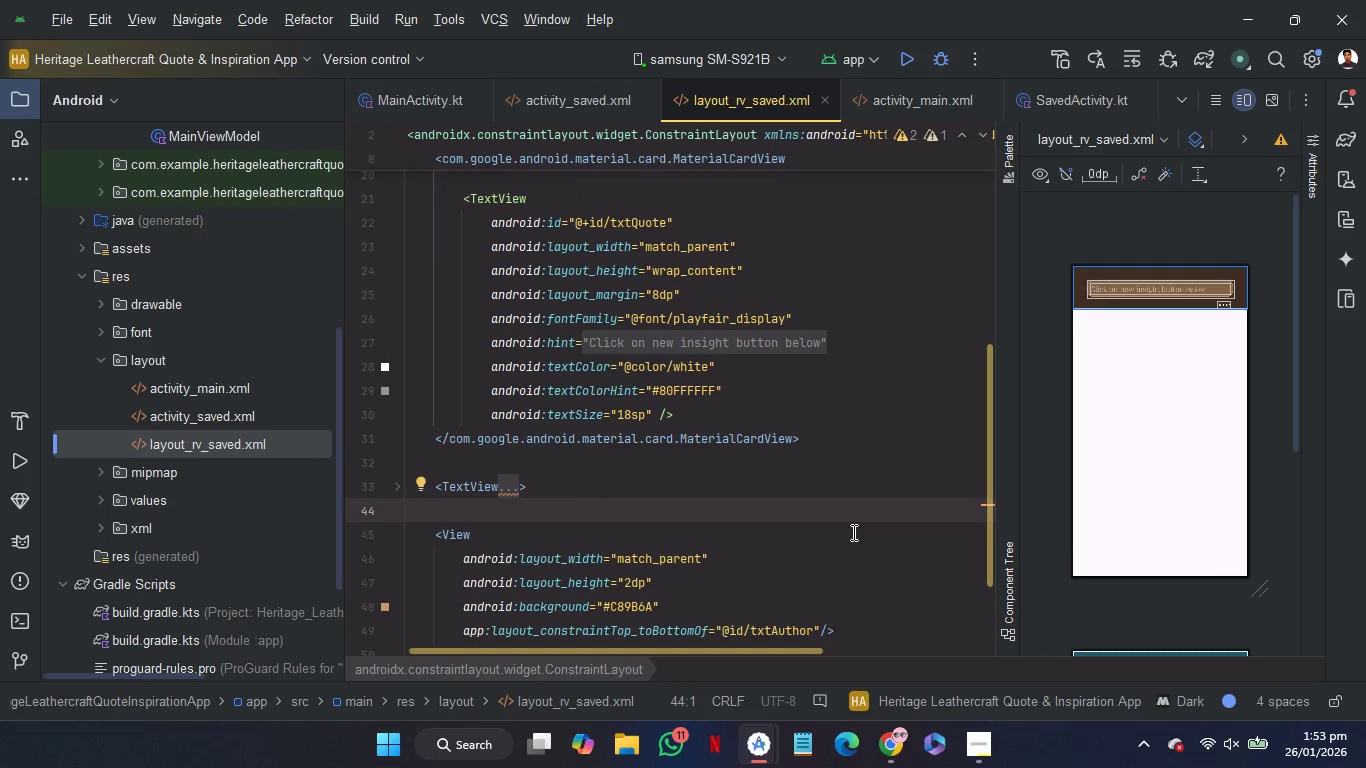 
scroll: coordinate [852, 532], scroll_direction: down, amount: 2.0
 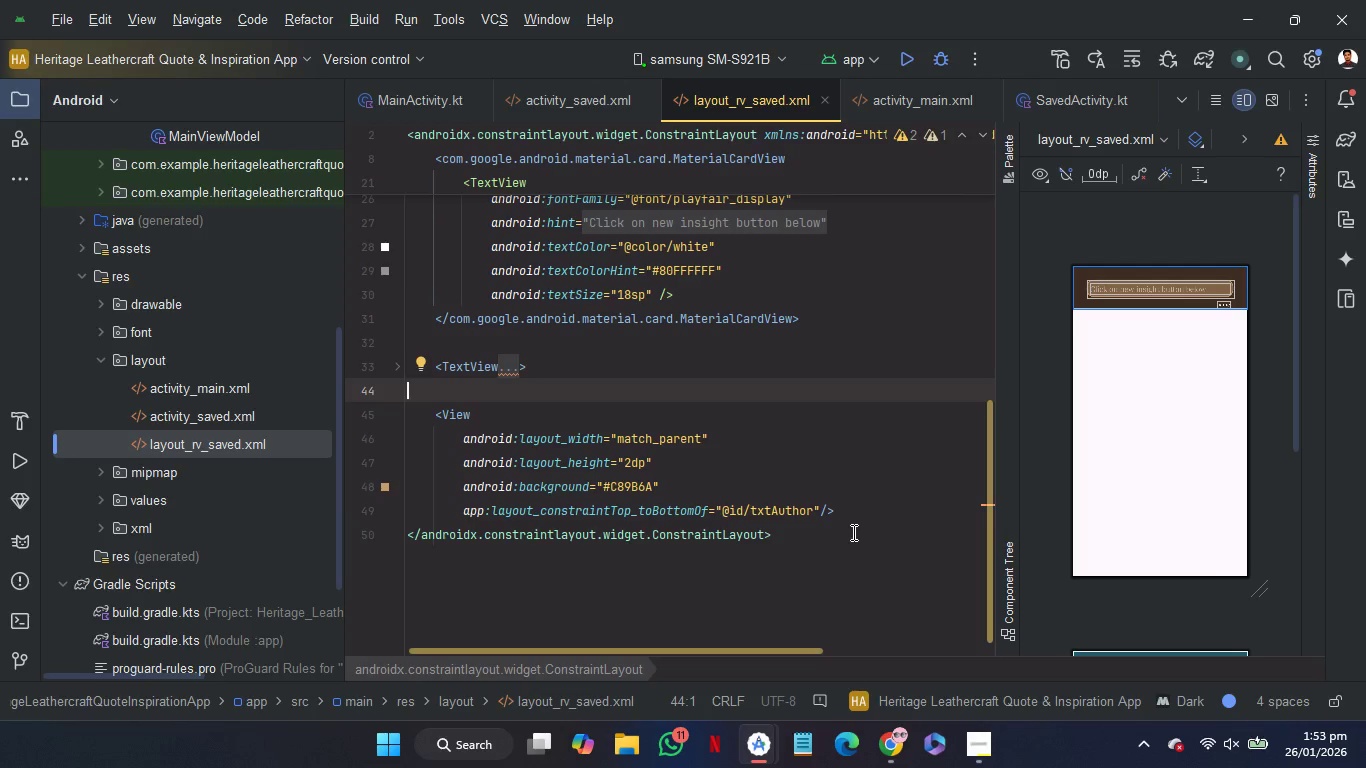 
wait(7.75)
 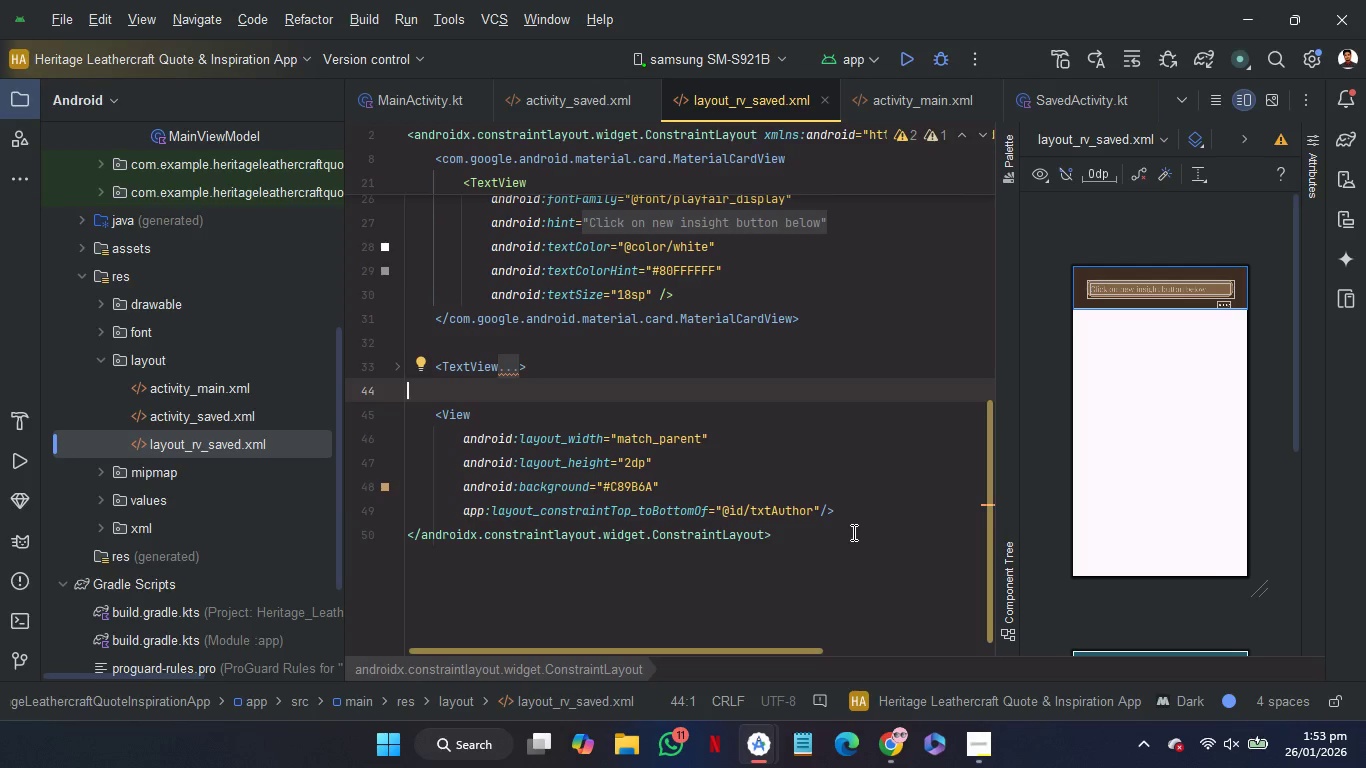 
left_click([576, 92])
 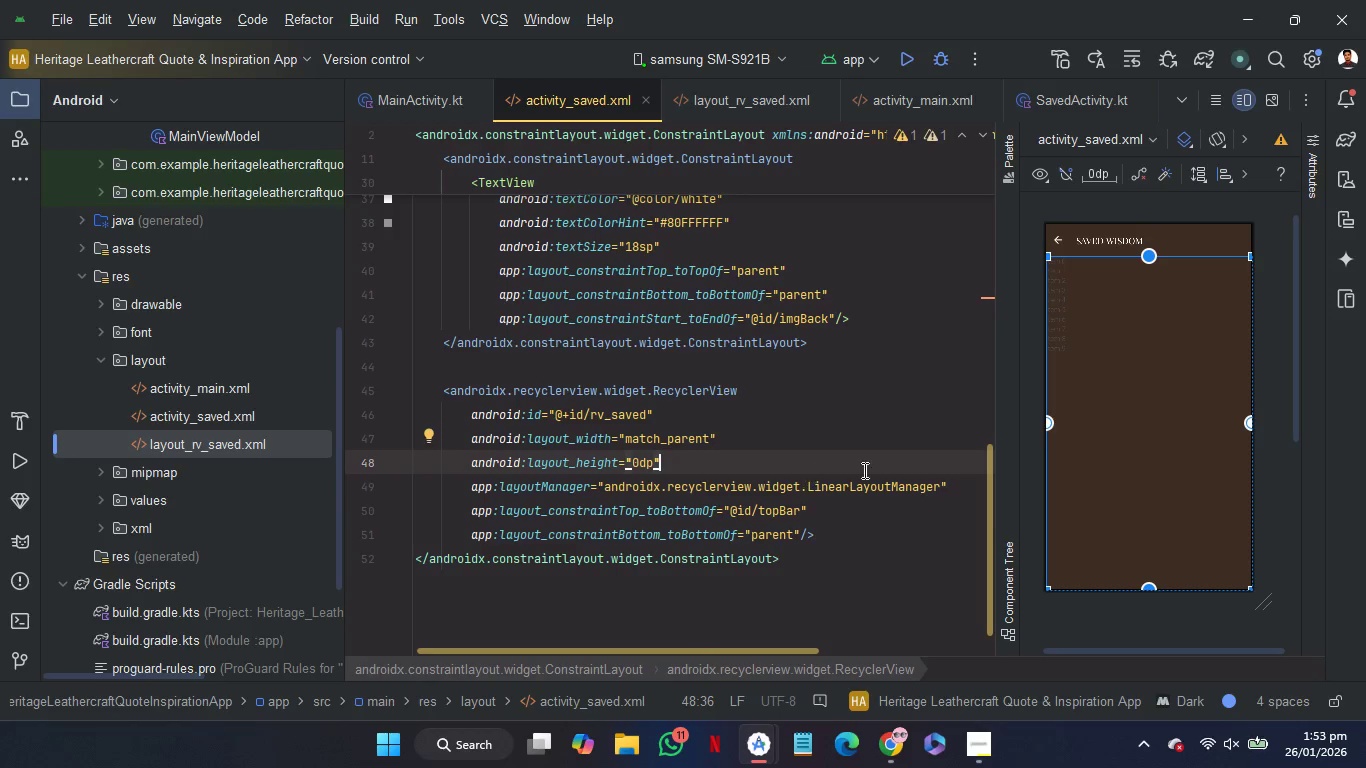 
left_click([839, 463])
 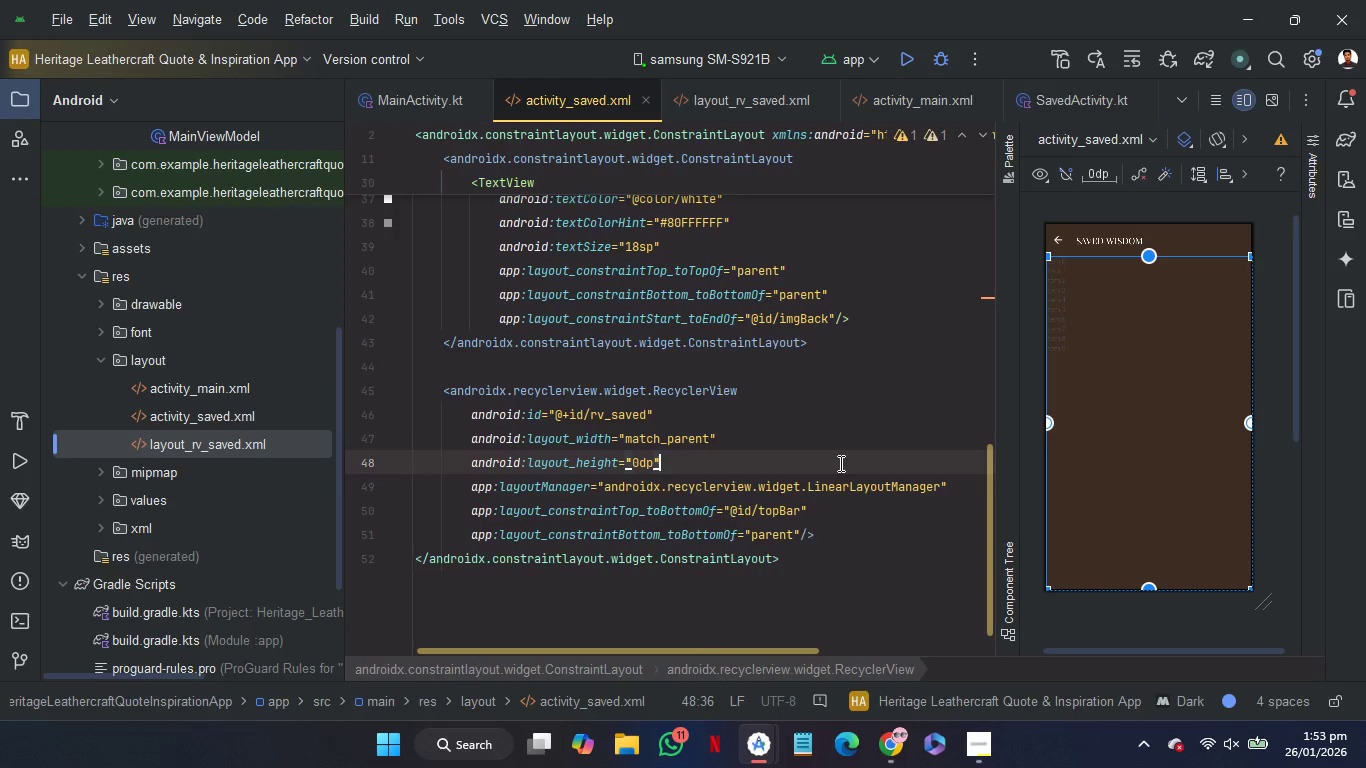 
key(Enter)
 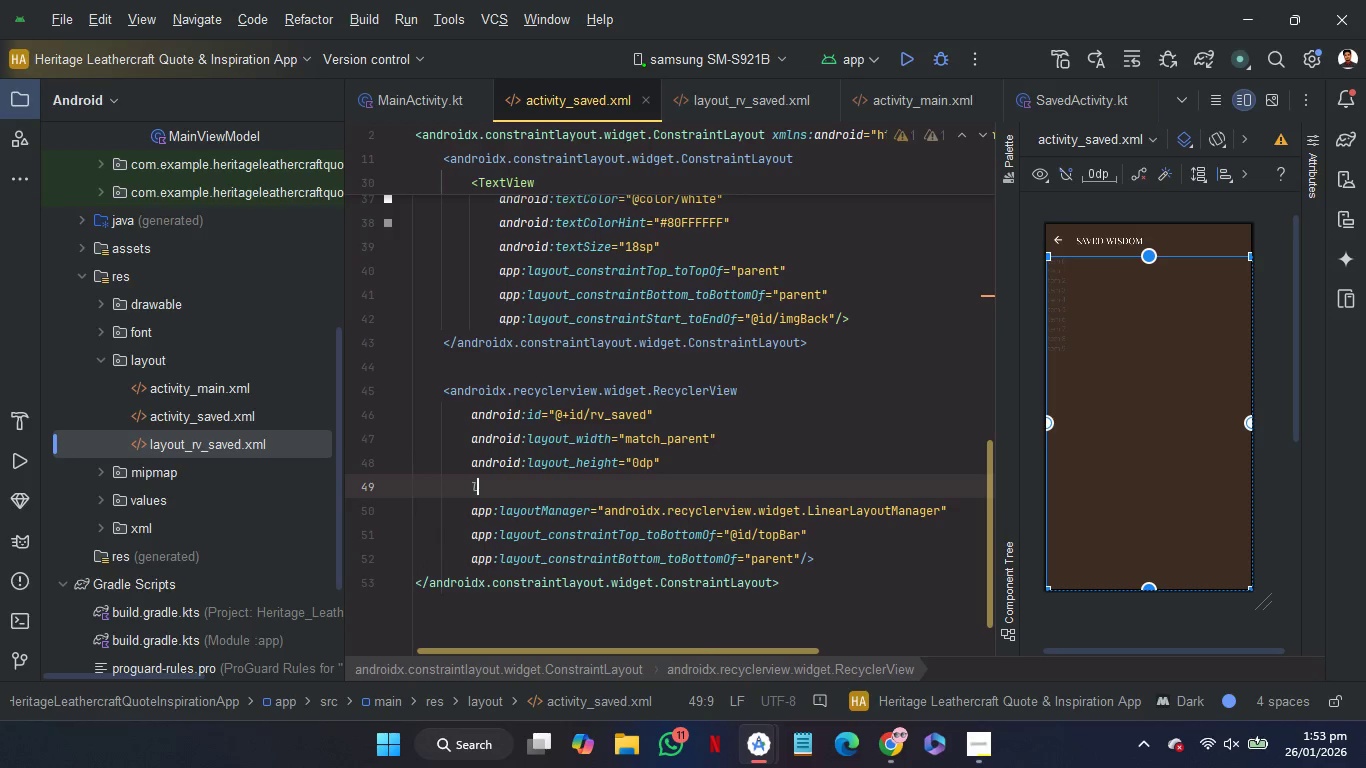 
type(li)
 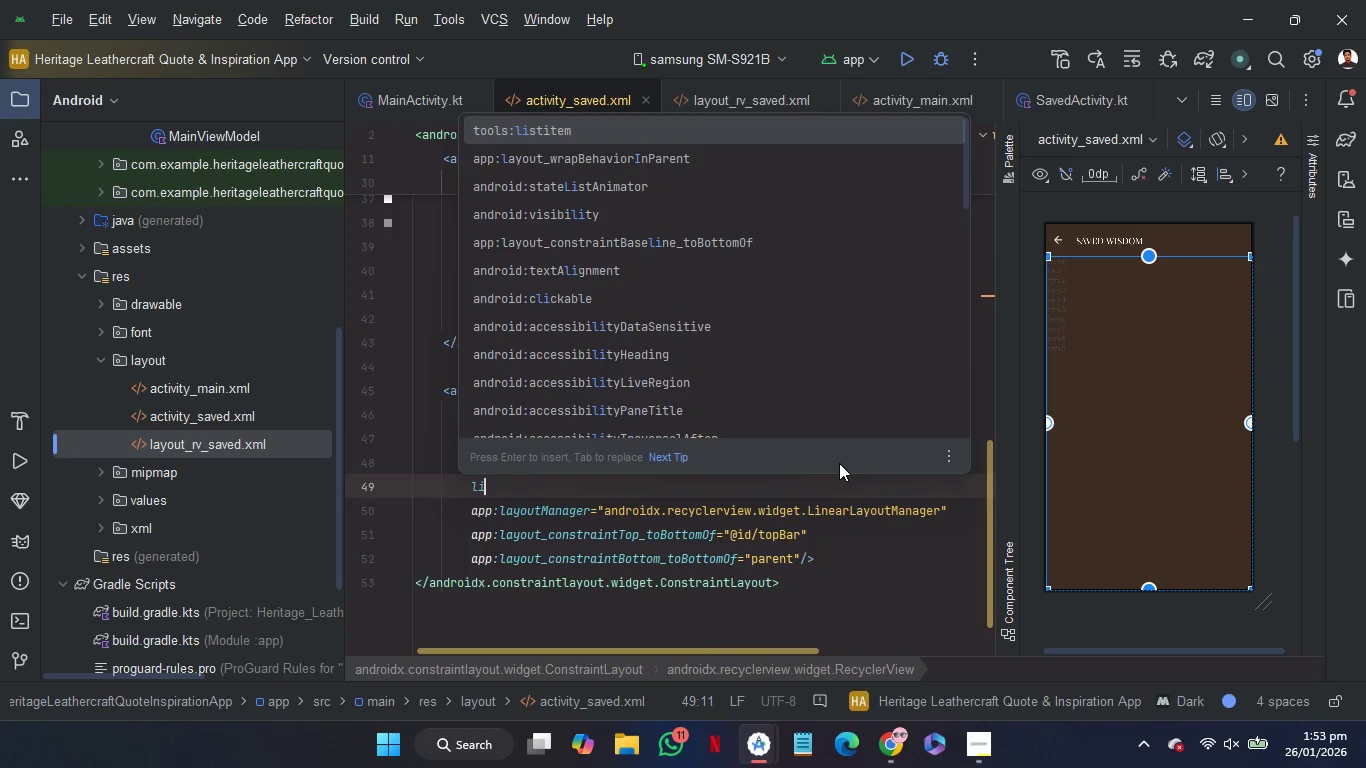 
key(Enter)
 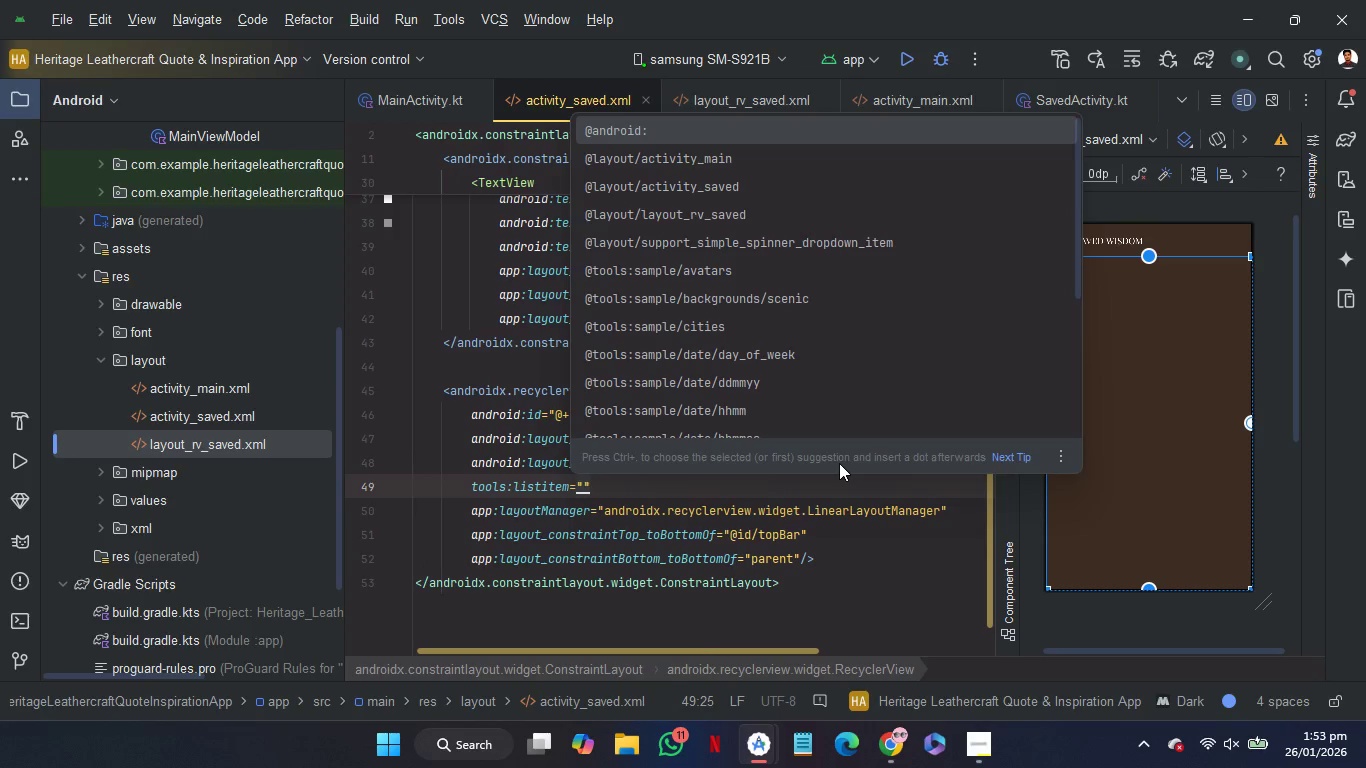 
key(R)
 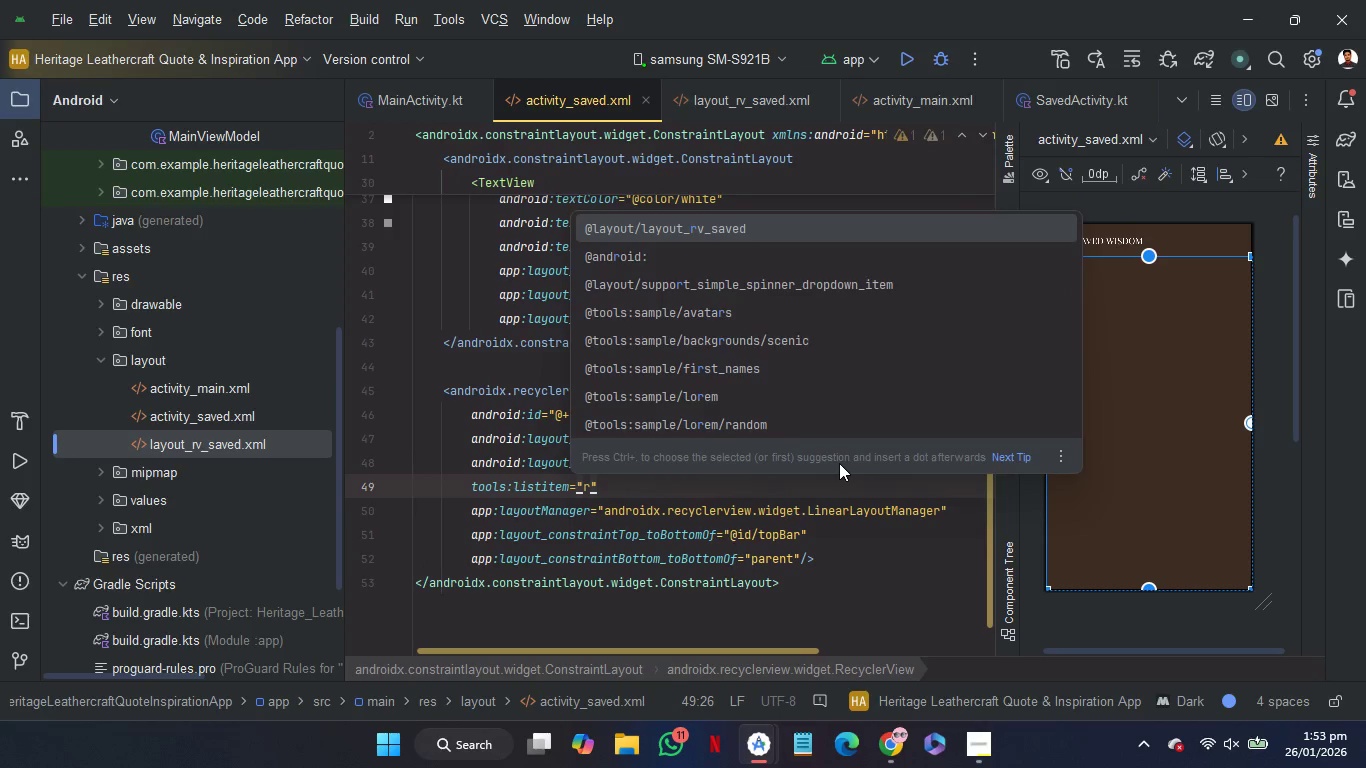 
key(Enter)
 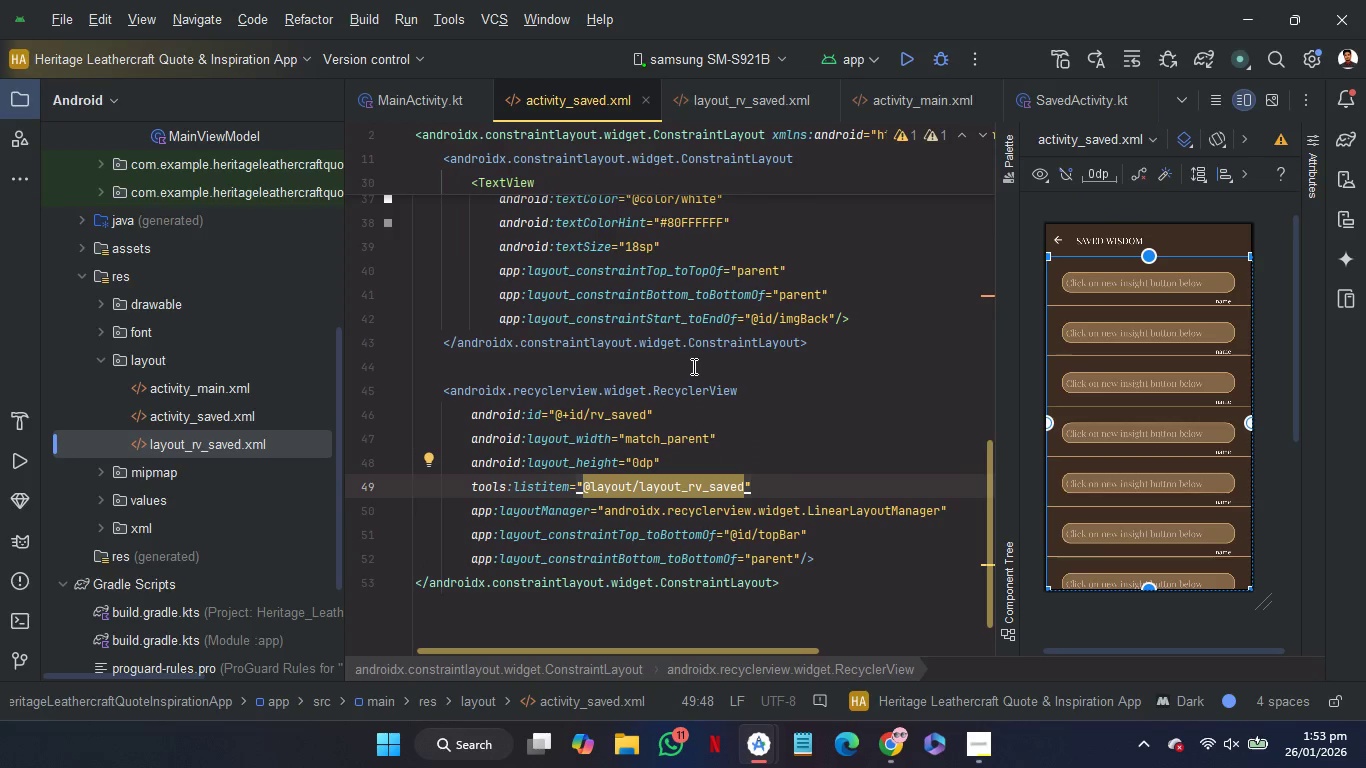 
left_click([690, 365])
 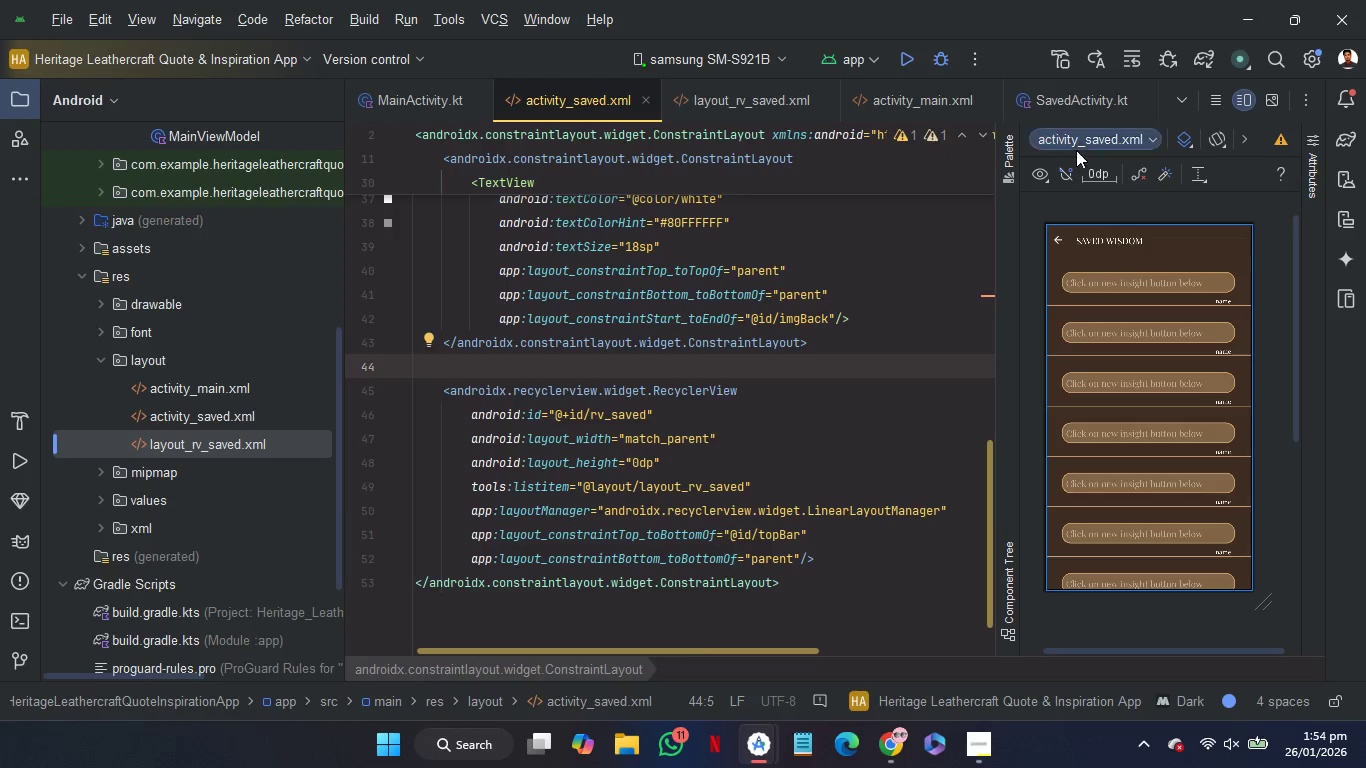 
left_click([769, 99])
 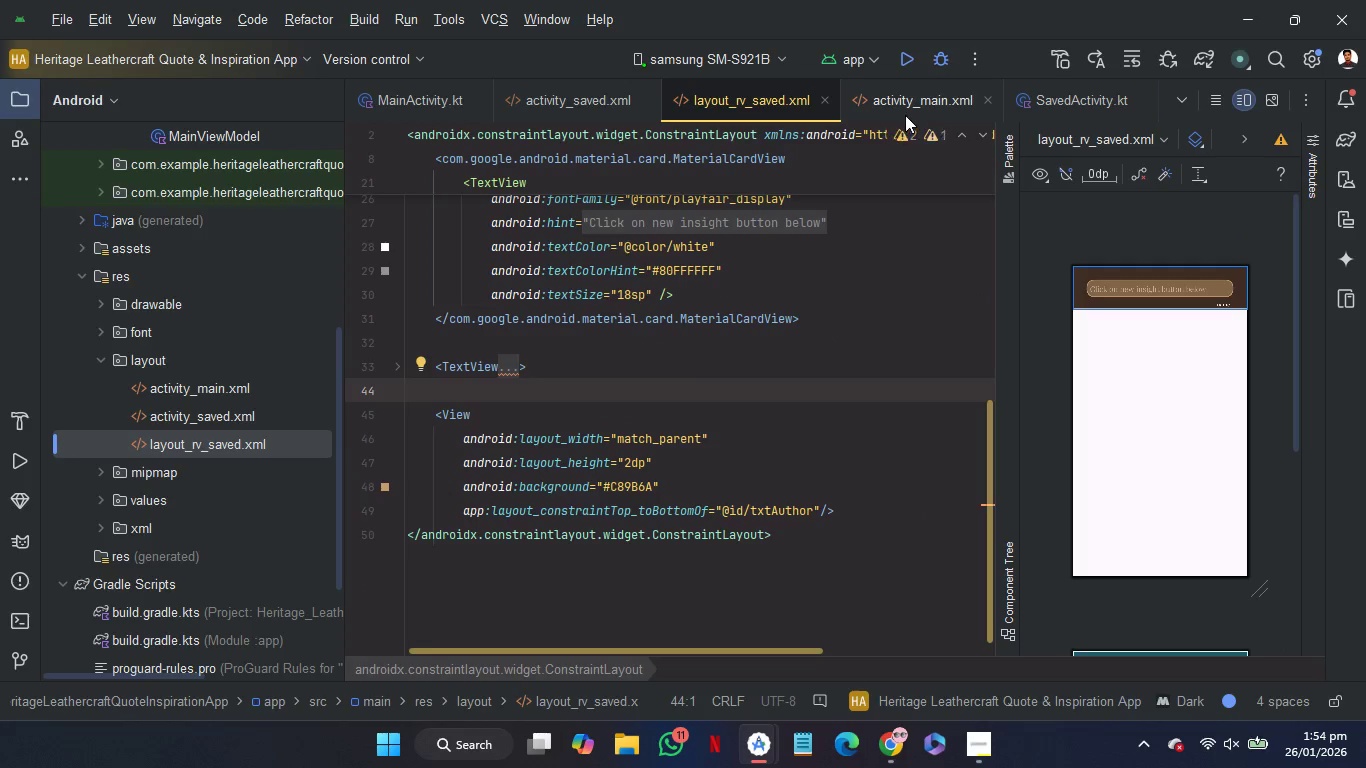 
left_click([547, 96])
 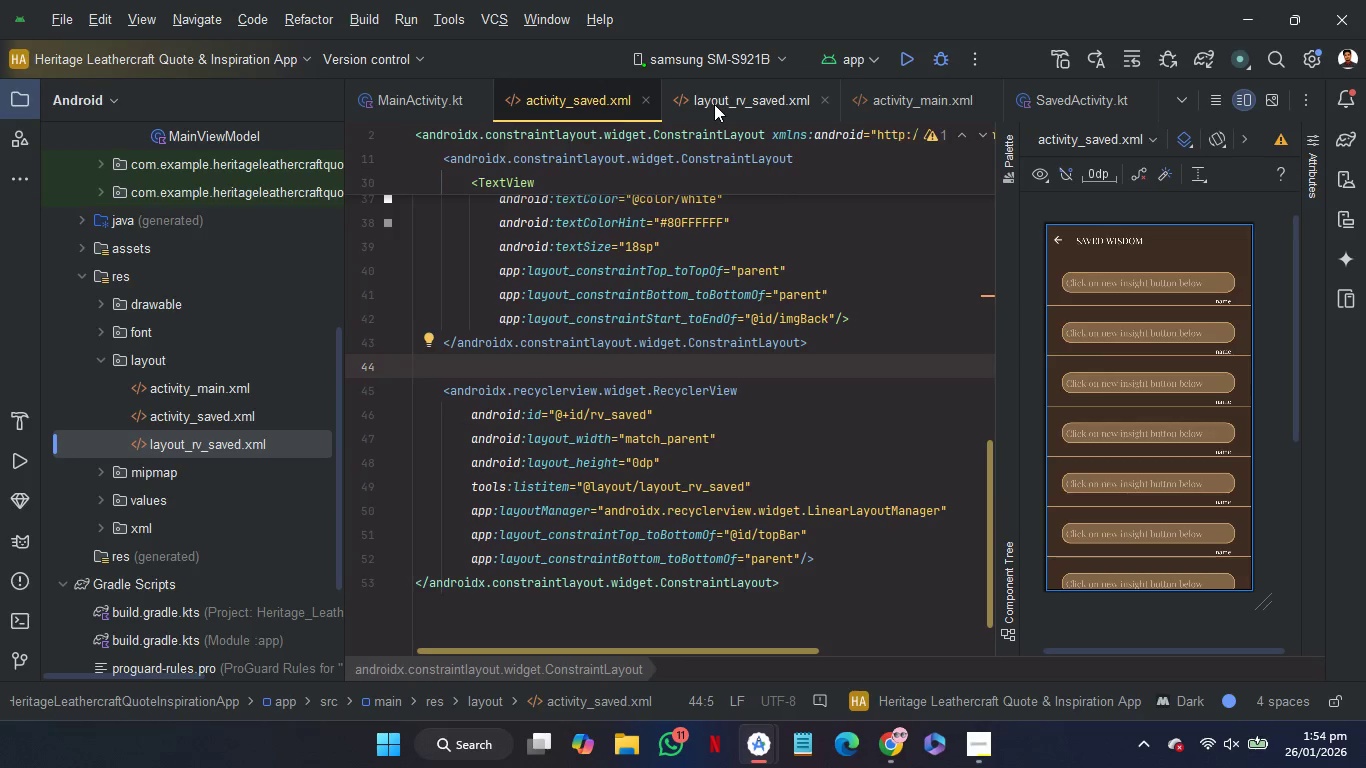 
left_click([714, 104])
 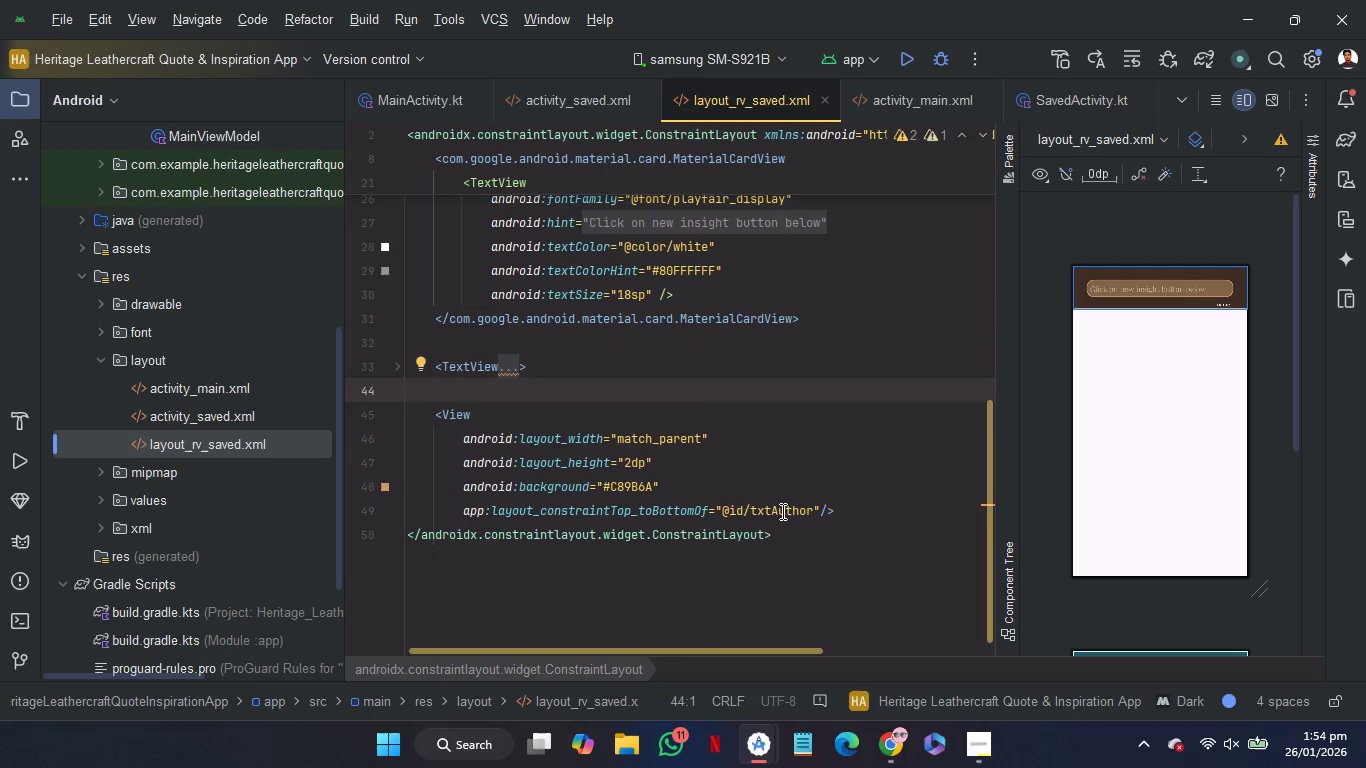 
left_click([746, 480])
 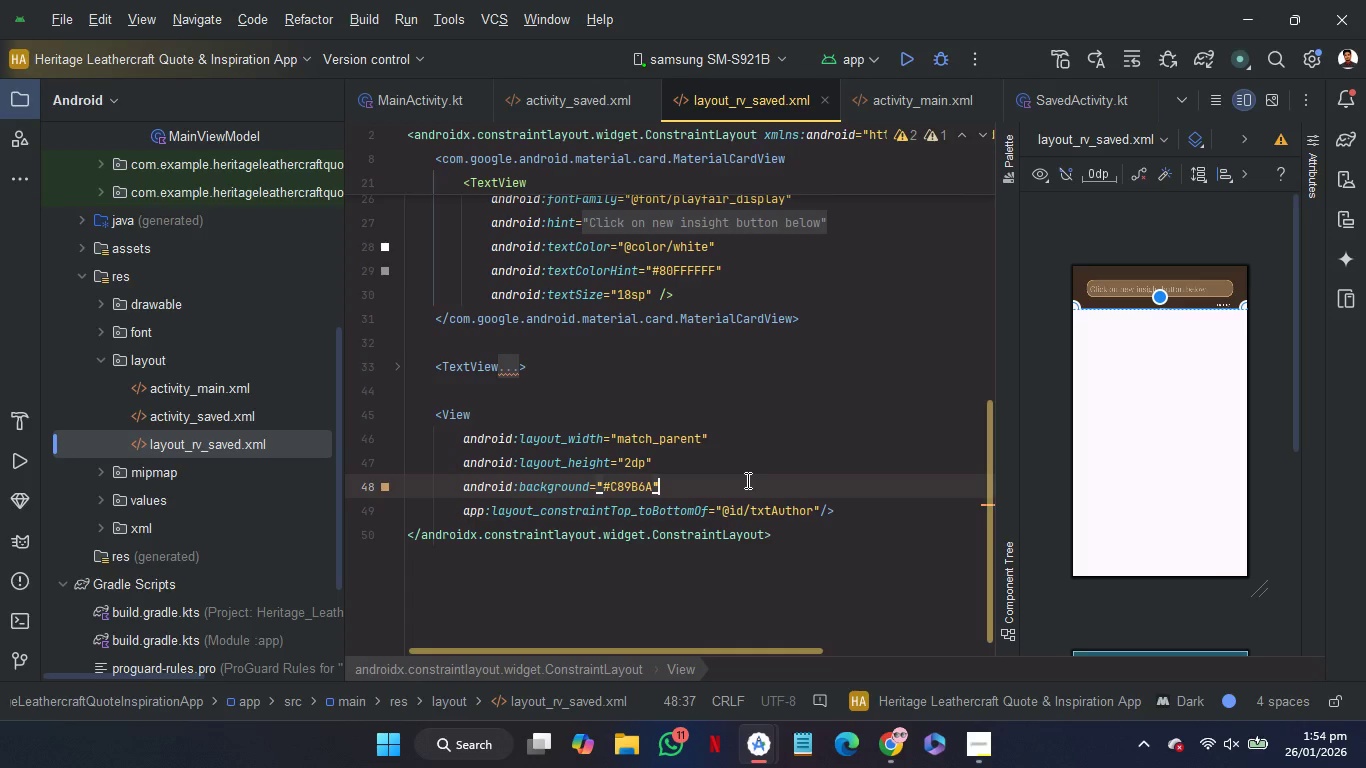 
key(Enter)
 